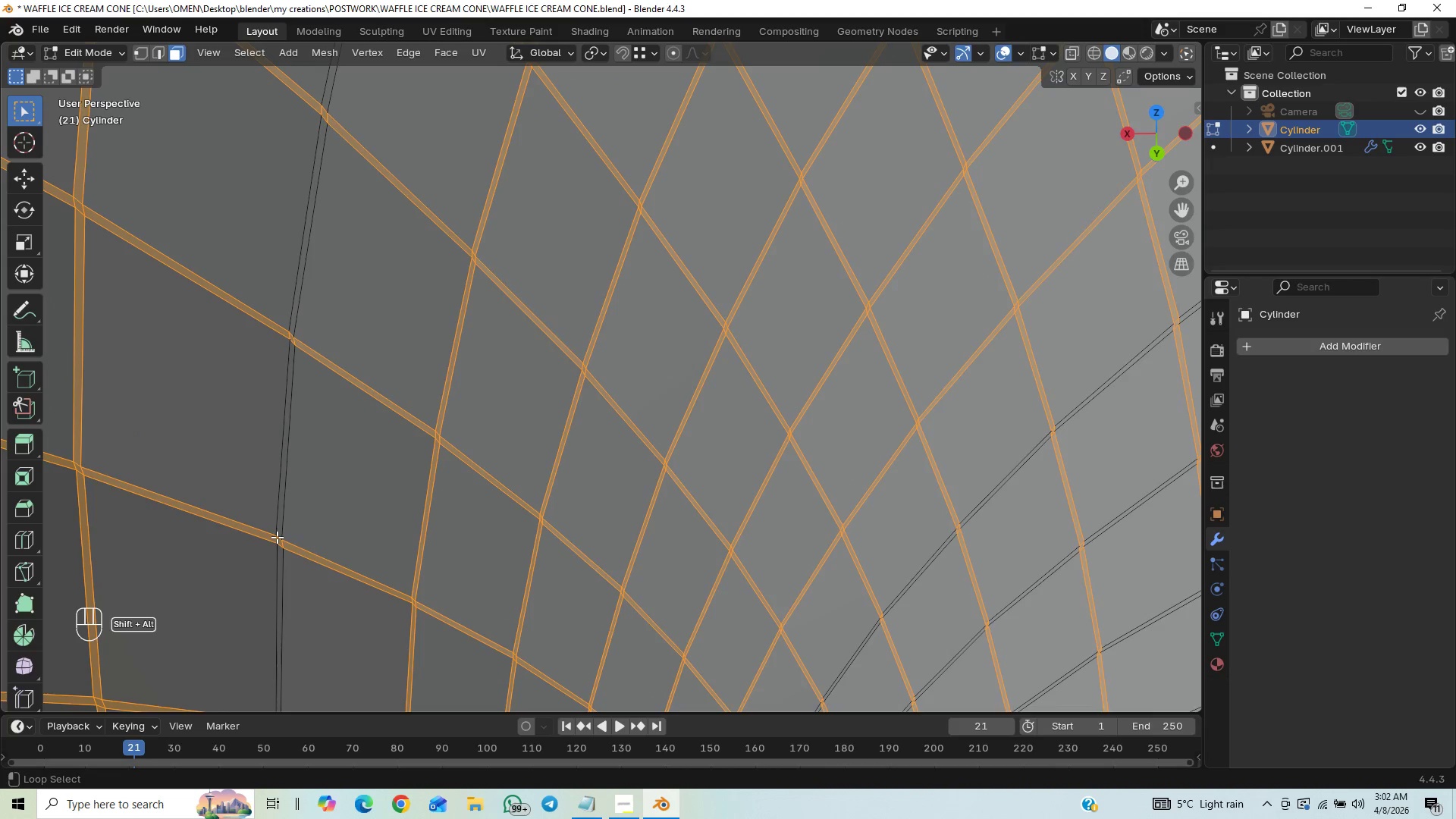 
hold_key(key=AltLeft, duration=1.5)
 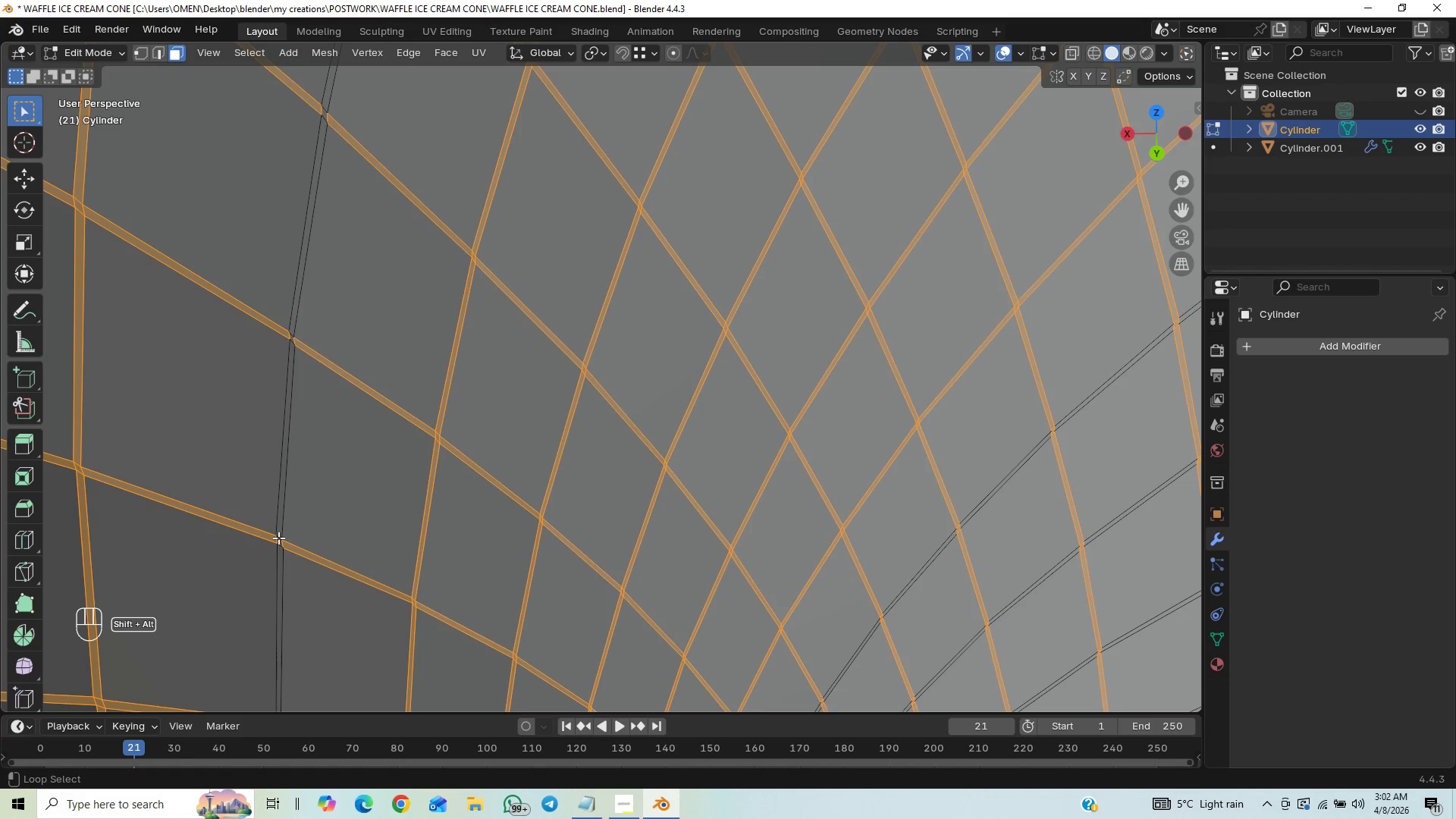 
hold_key(key=AltLeft, duration=1.51)
left_click([278, 538])
 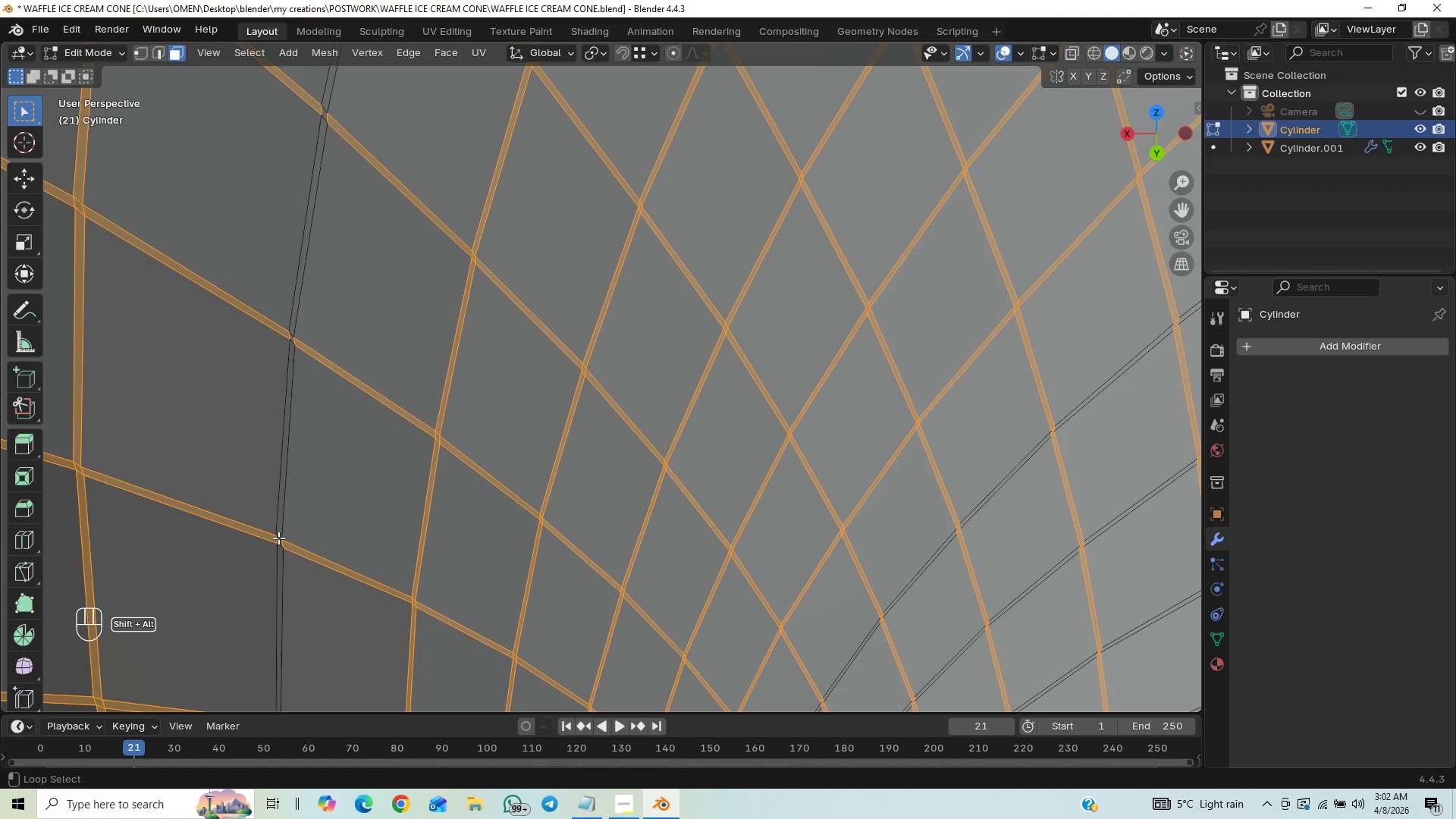 
double_click([278, 538])
 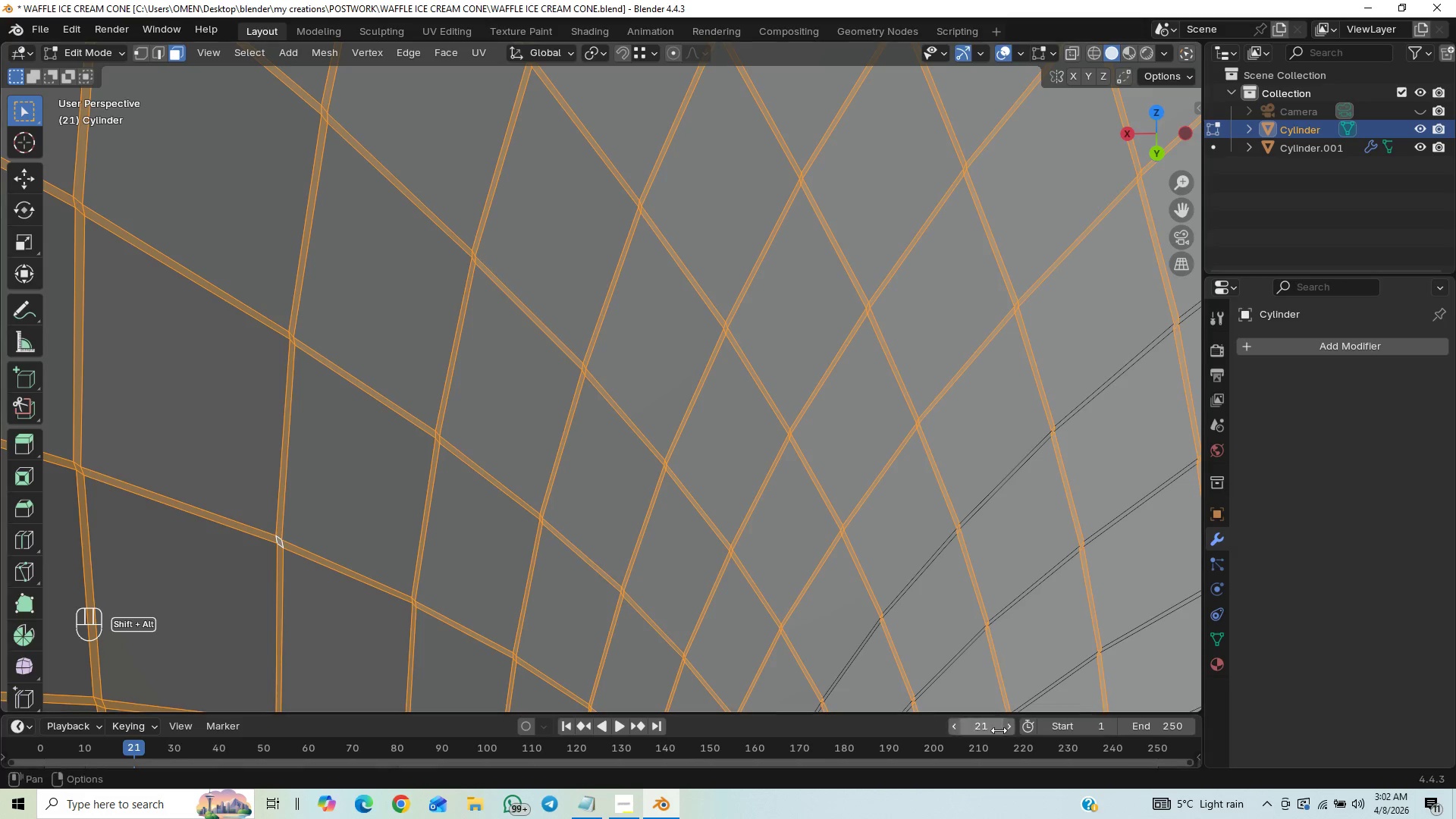 
hold_key(key=AltLeft, duration=1.5)
 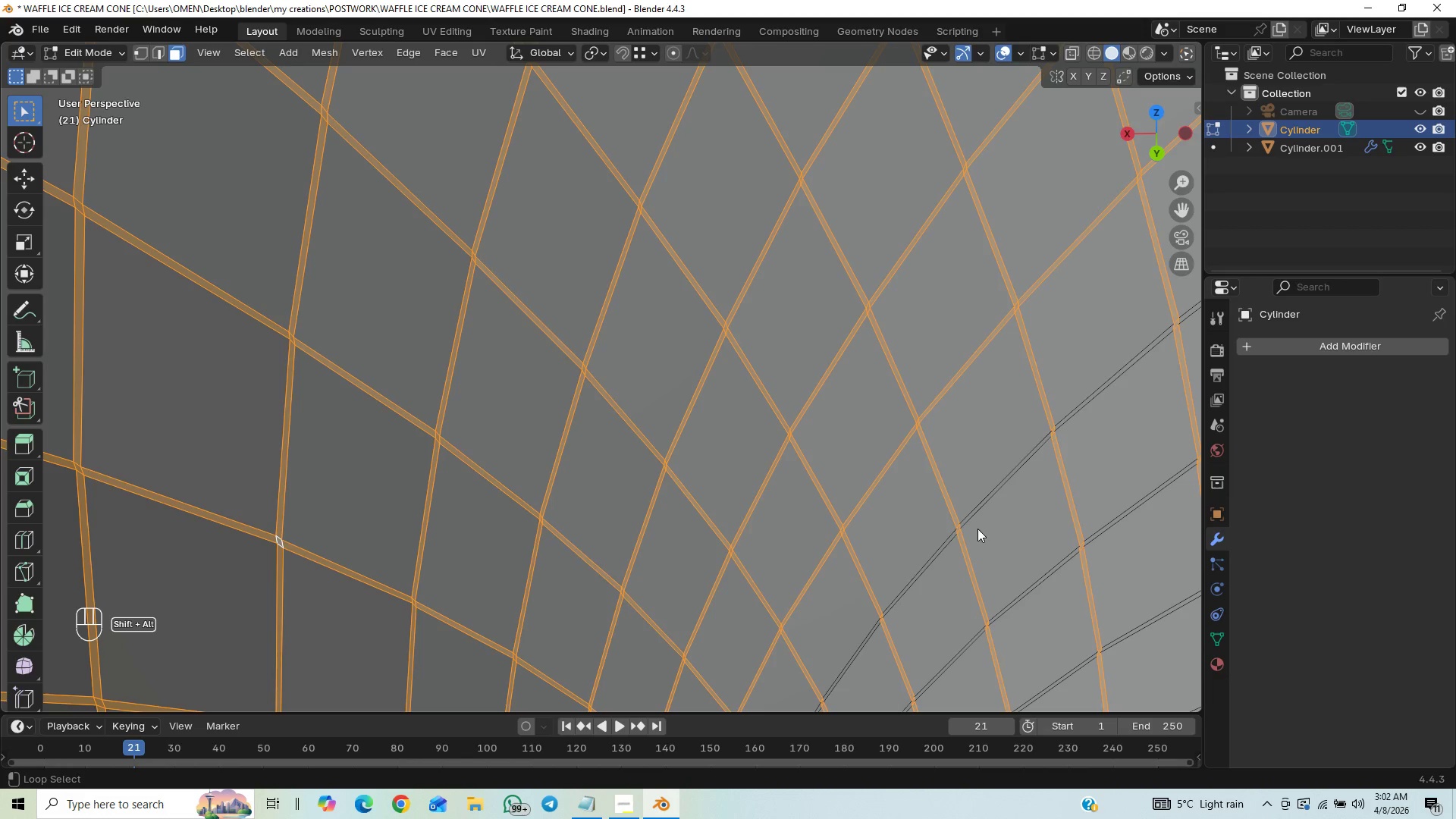 
key(Alt+Shift+AltLeft)
 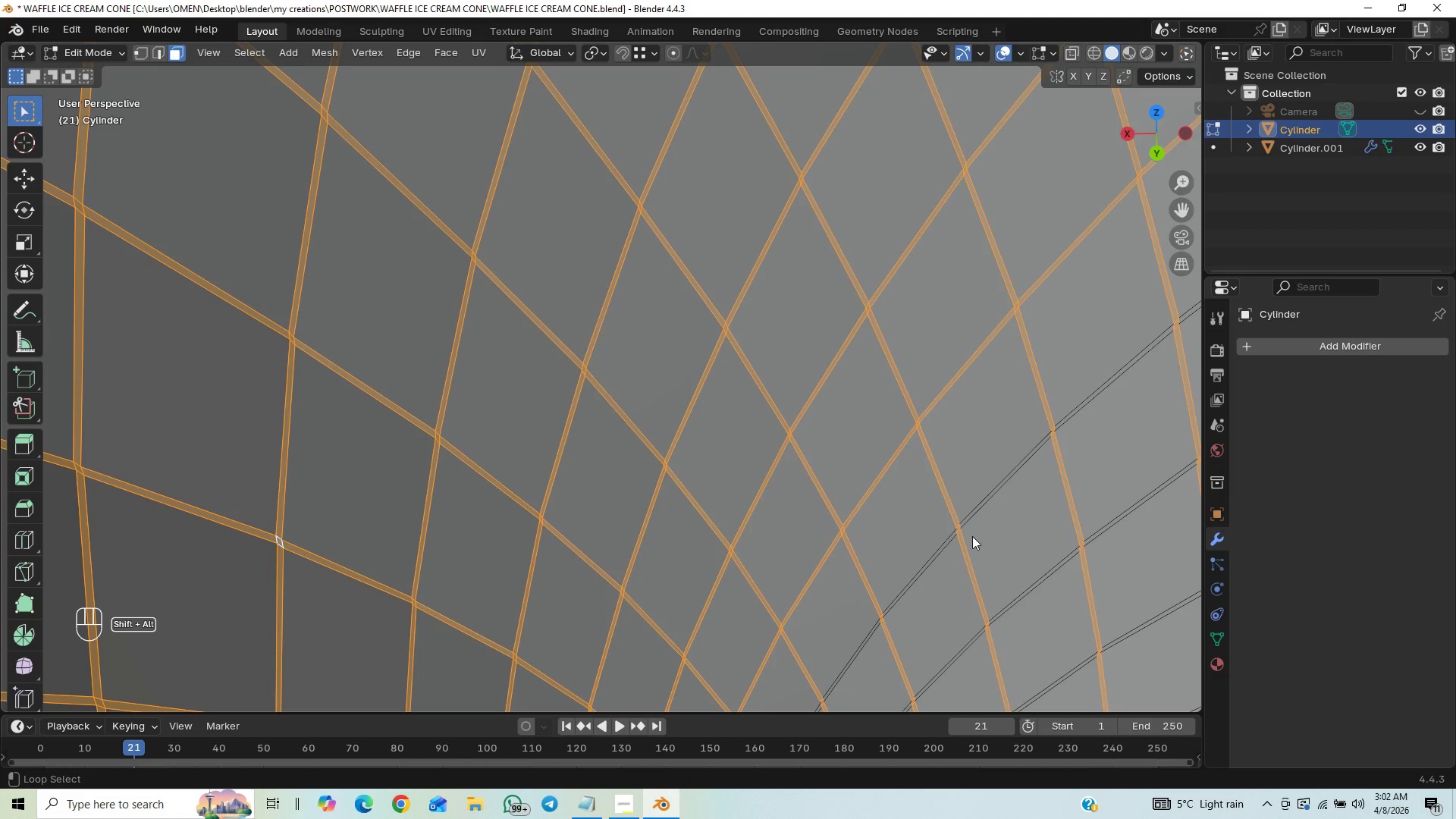 
key(Alt+Shift+AltLeft)
 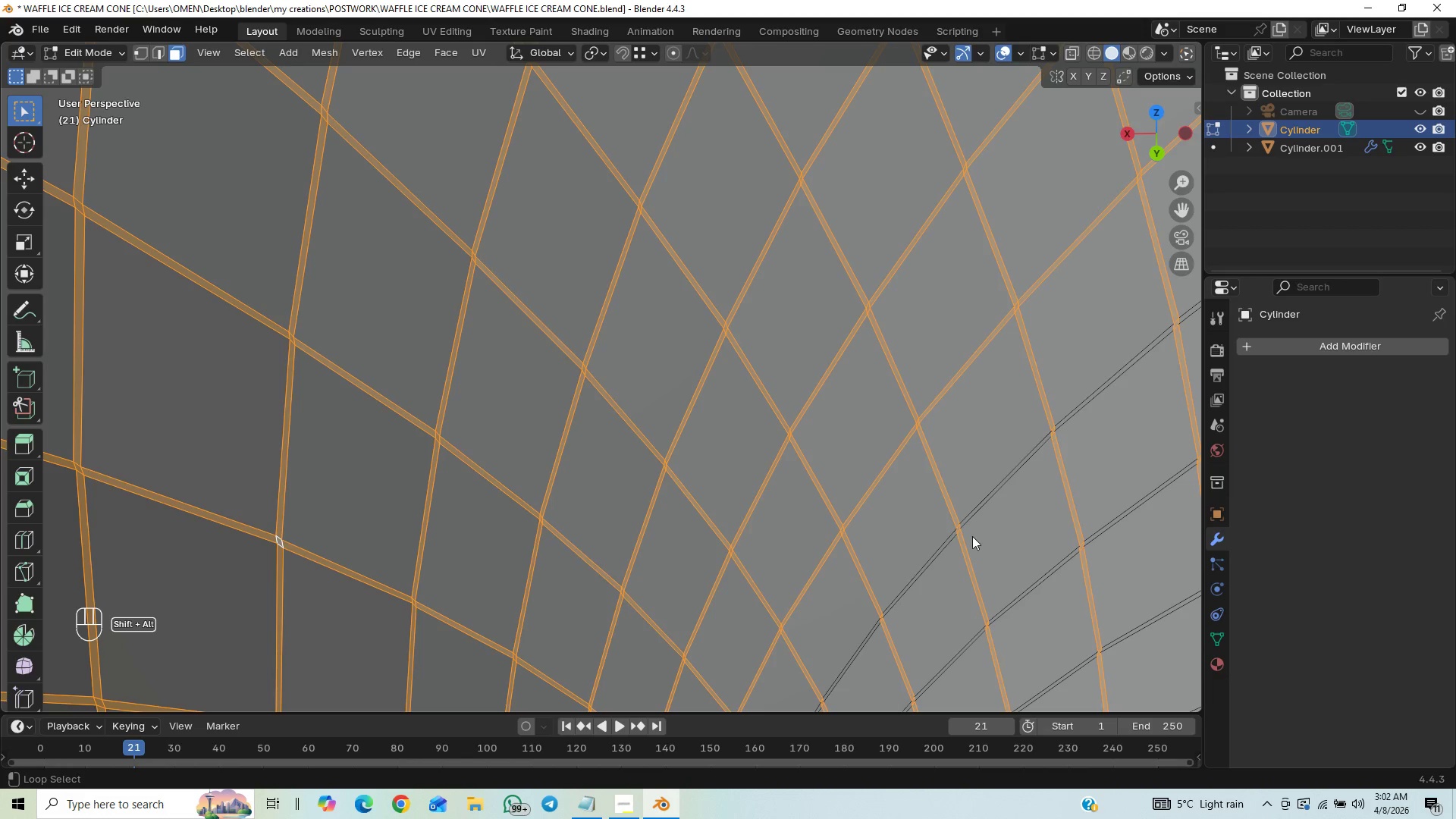 
key(Alt+Shift+AltLeft)
 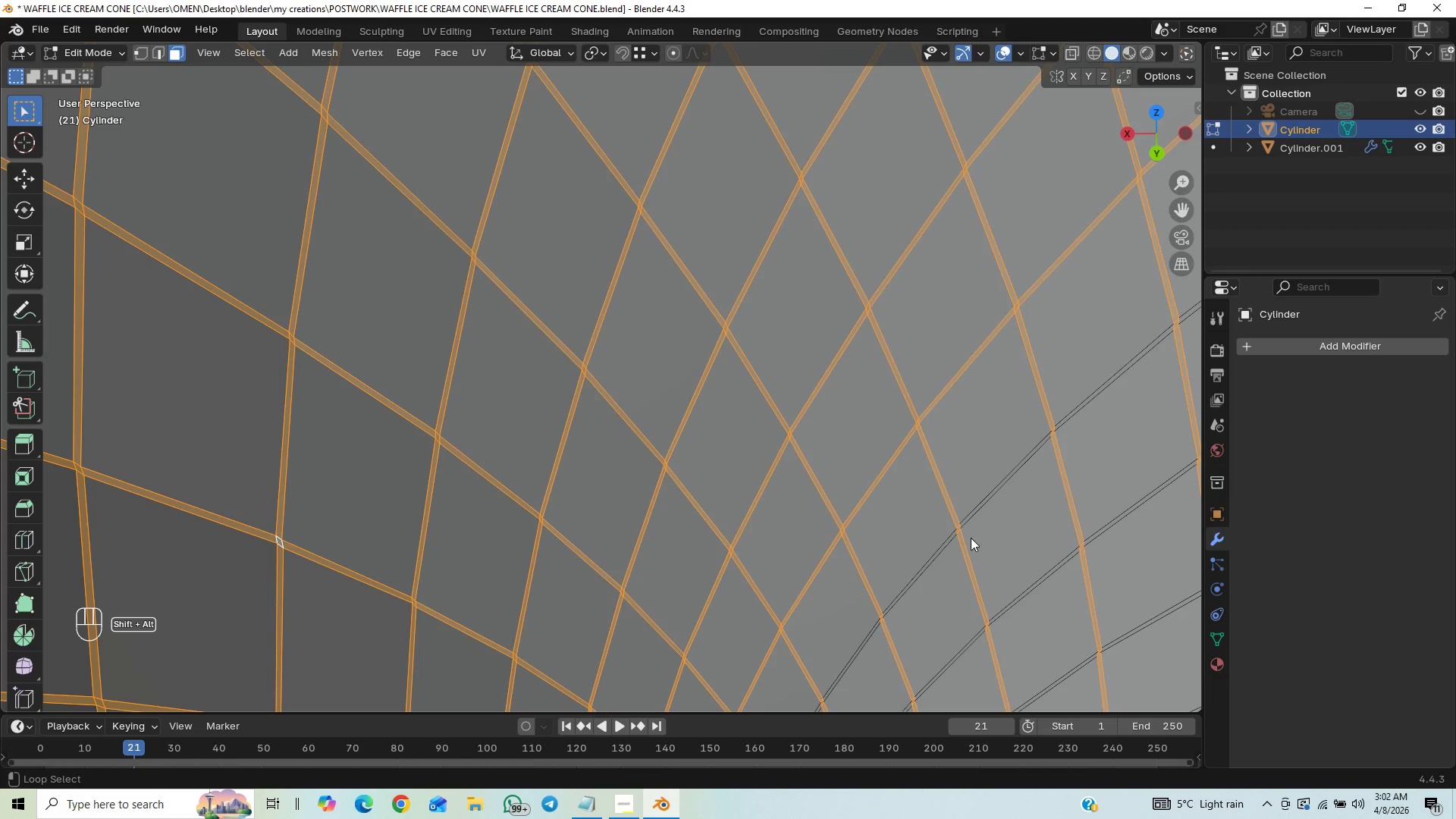 
key(Alt+Shift+AltLeft)
 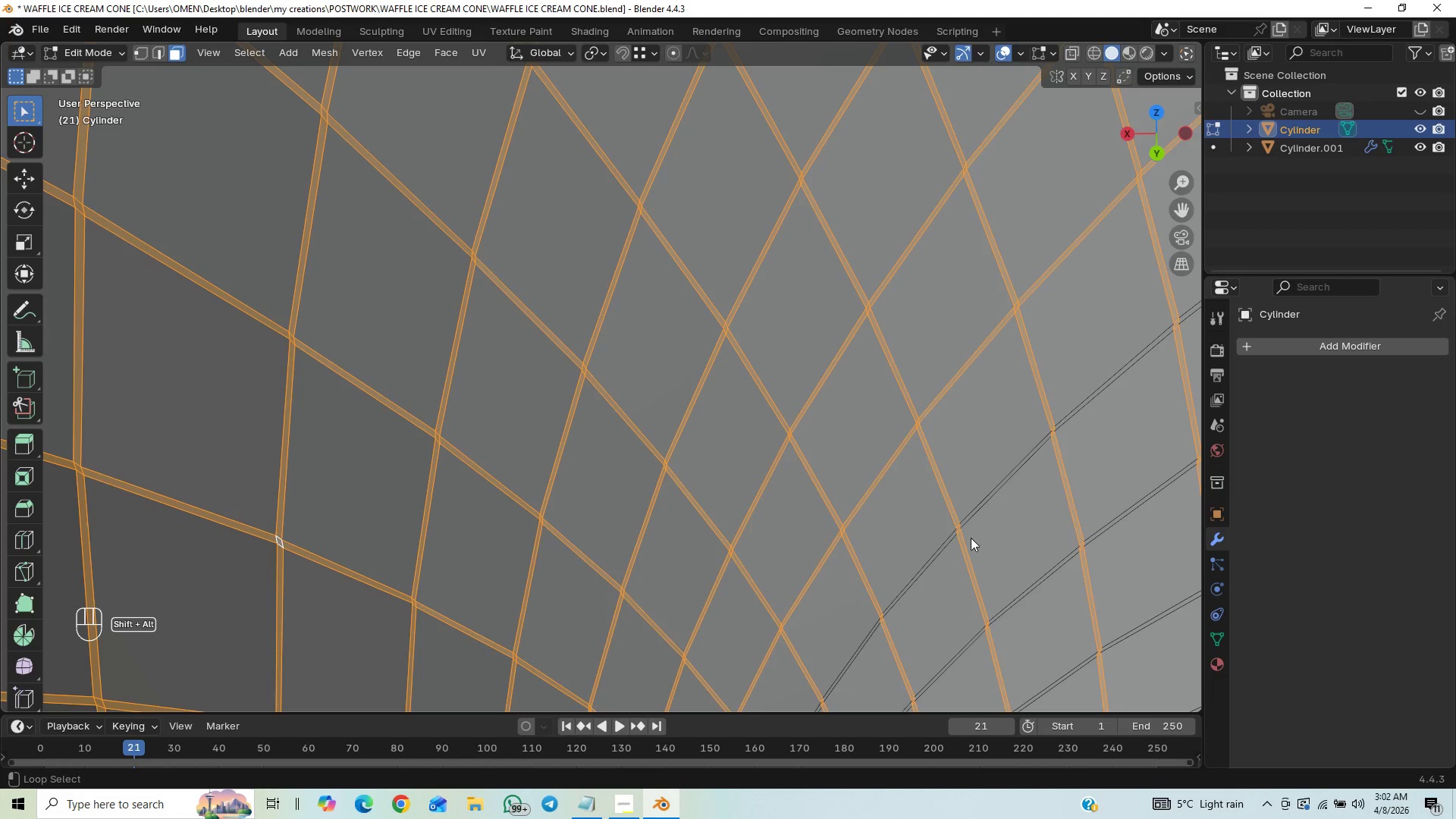 
key(Alt+Shift+AltLeft)
 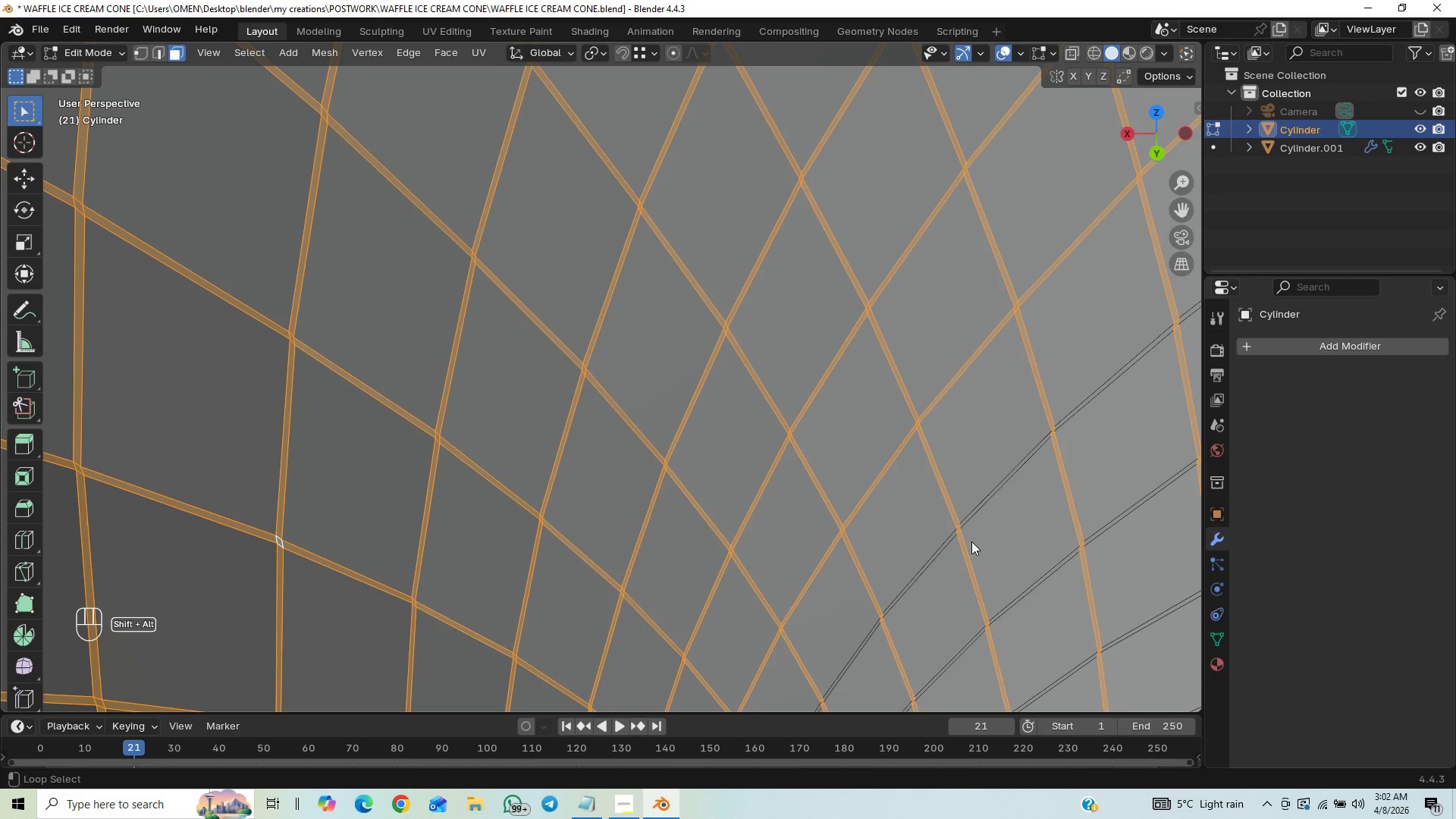 
key(Alt+Shift+AltLeft)
 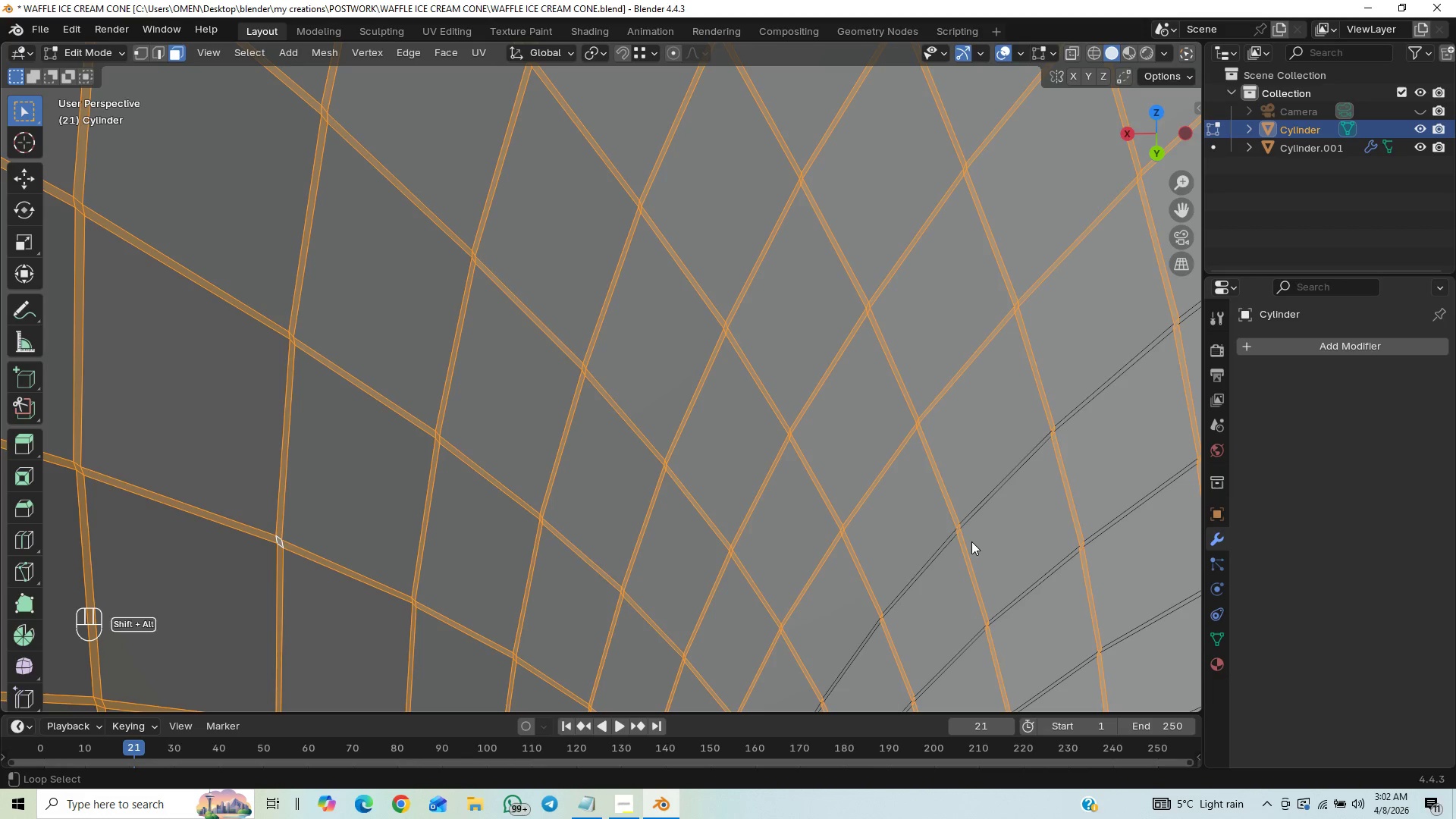 
key(Alt+Shift+AltLeft)
 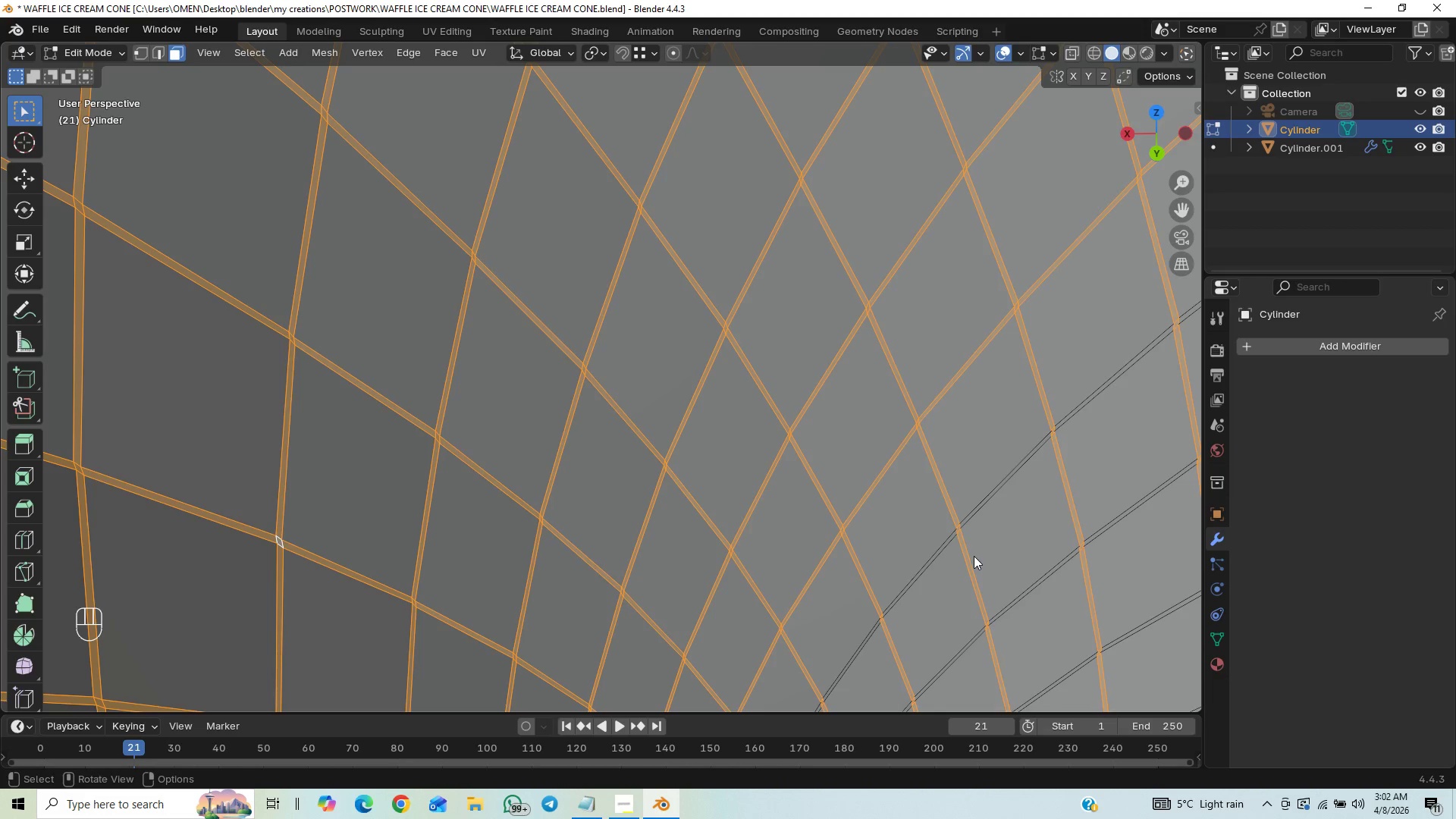 
hold_key(key=ShiftLeft, duration=1.48)
 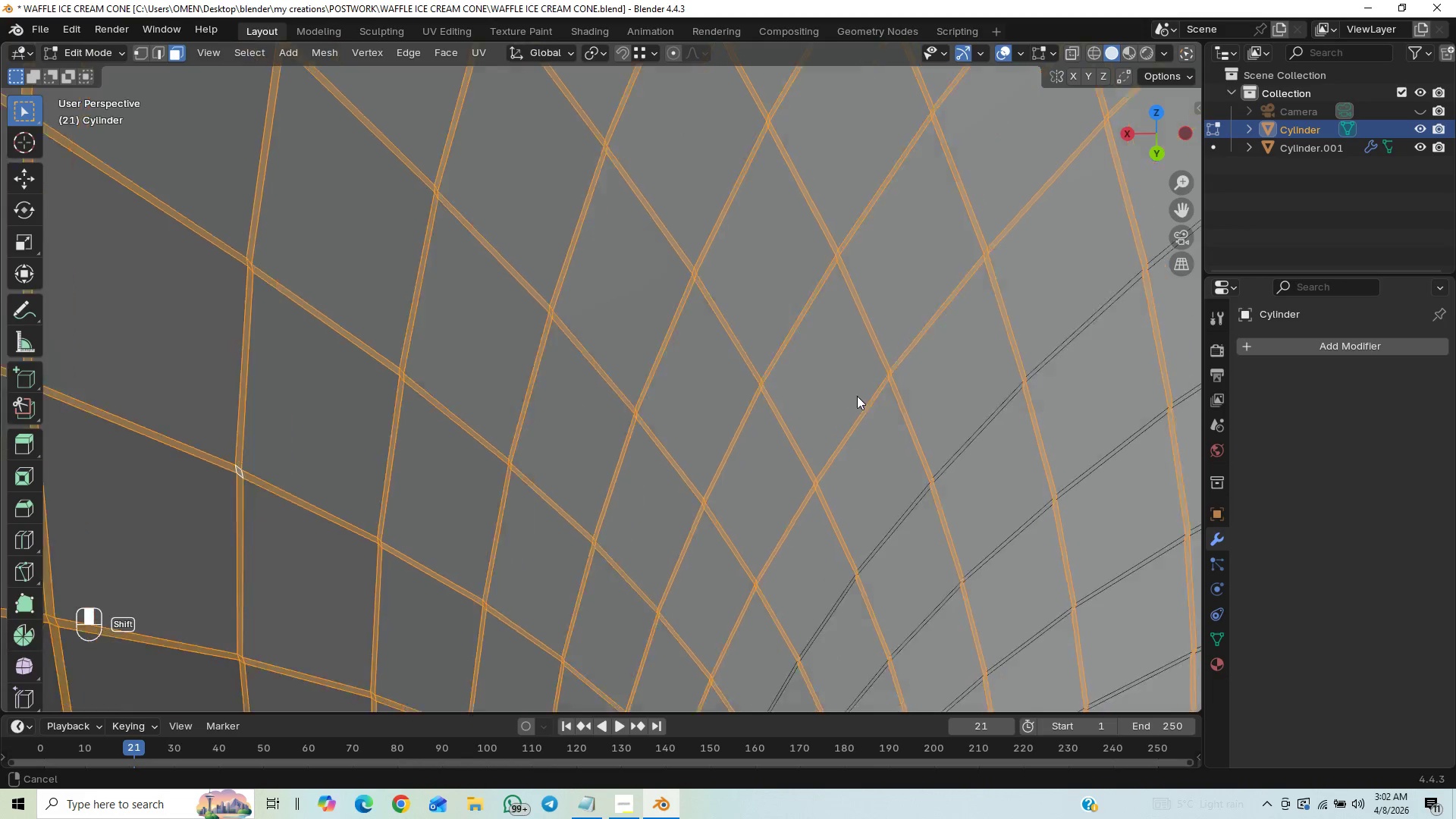 
hold_key(key=AltLeft, duration=1.28)
 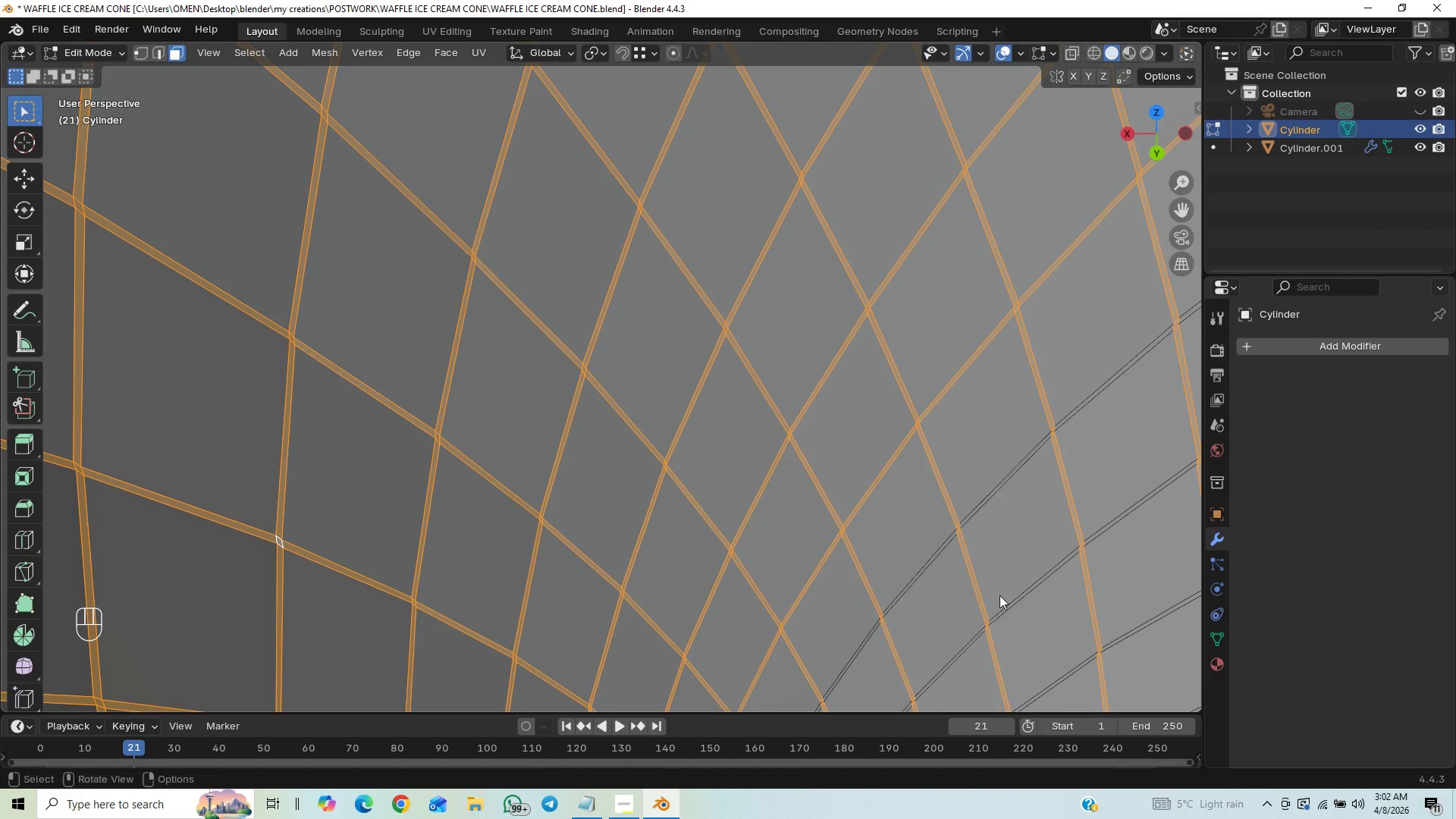 
hold_key(key=ShiftLeft, duration=0.62)
 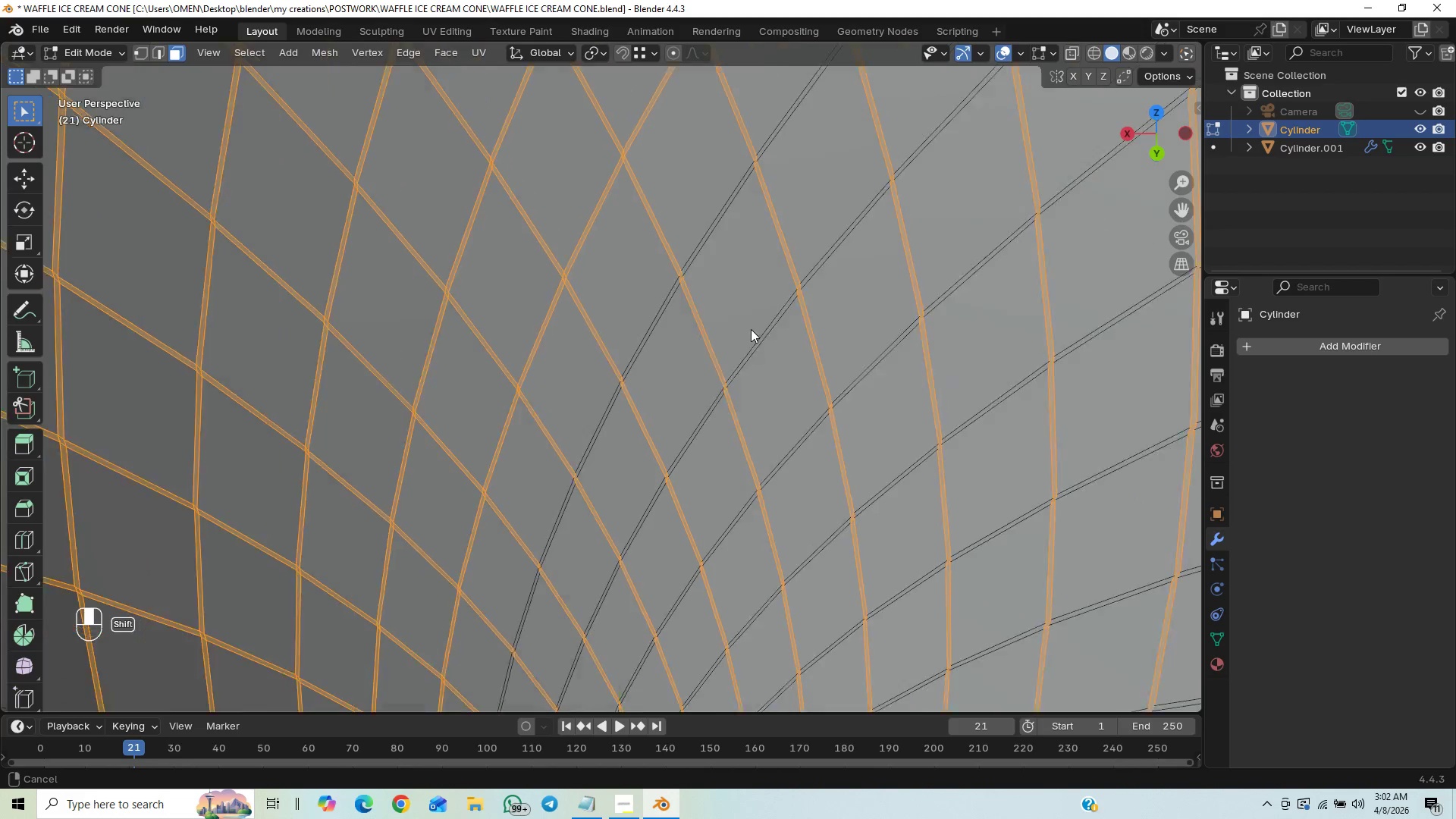 
hold_key(key=ShiftLeft, duration=0.5)
 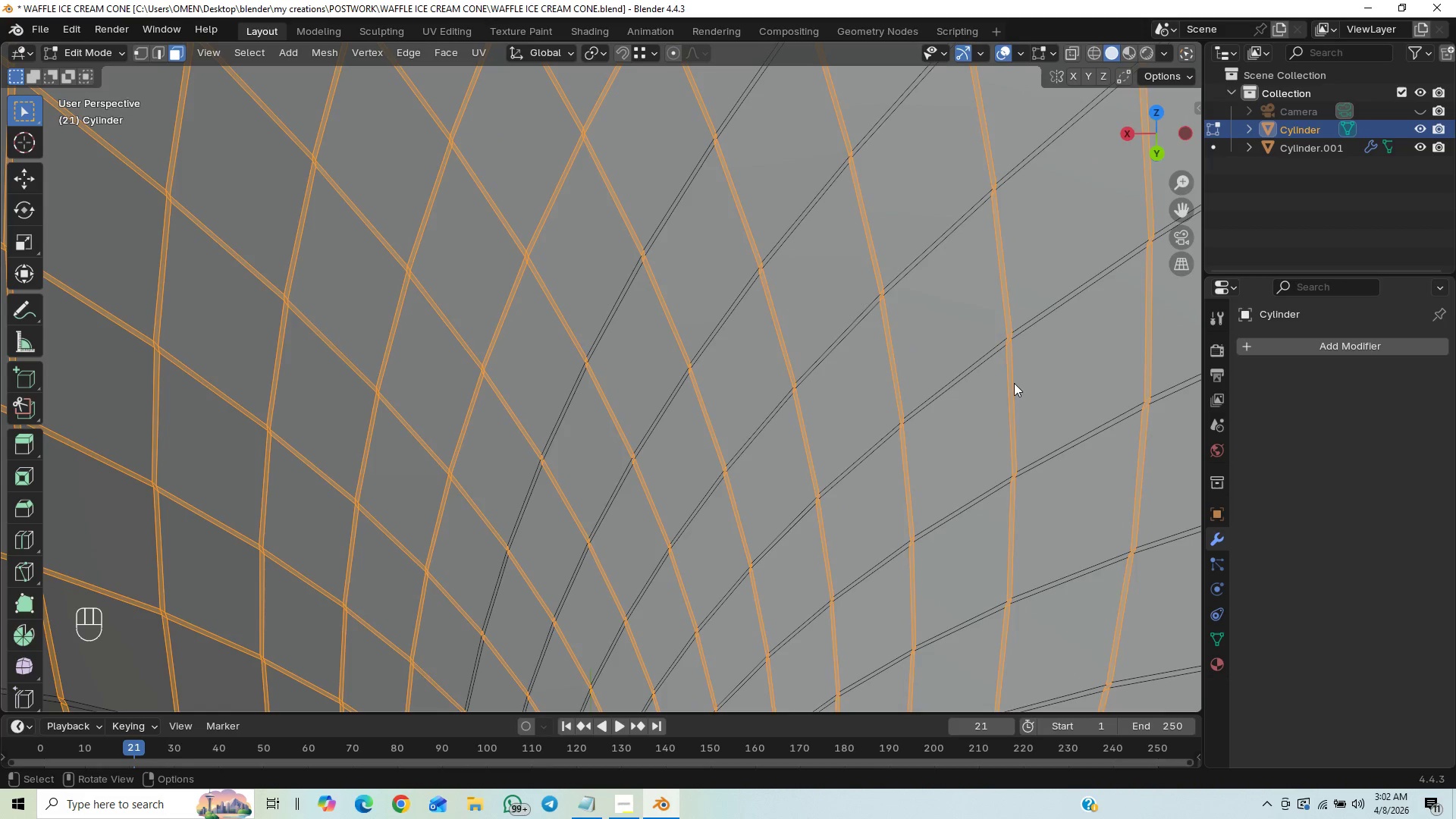 
scroll: coordinate [708, 308], scroll_direction: up, amount: 4.0
 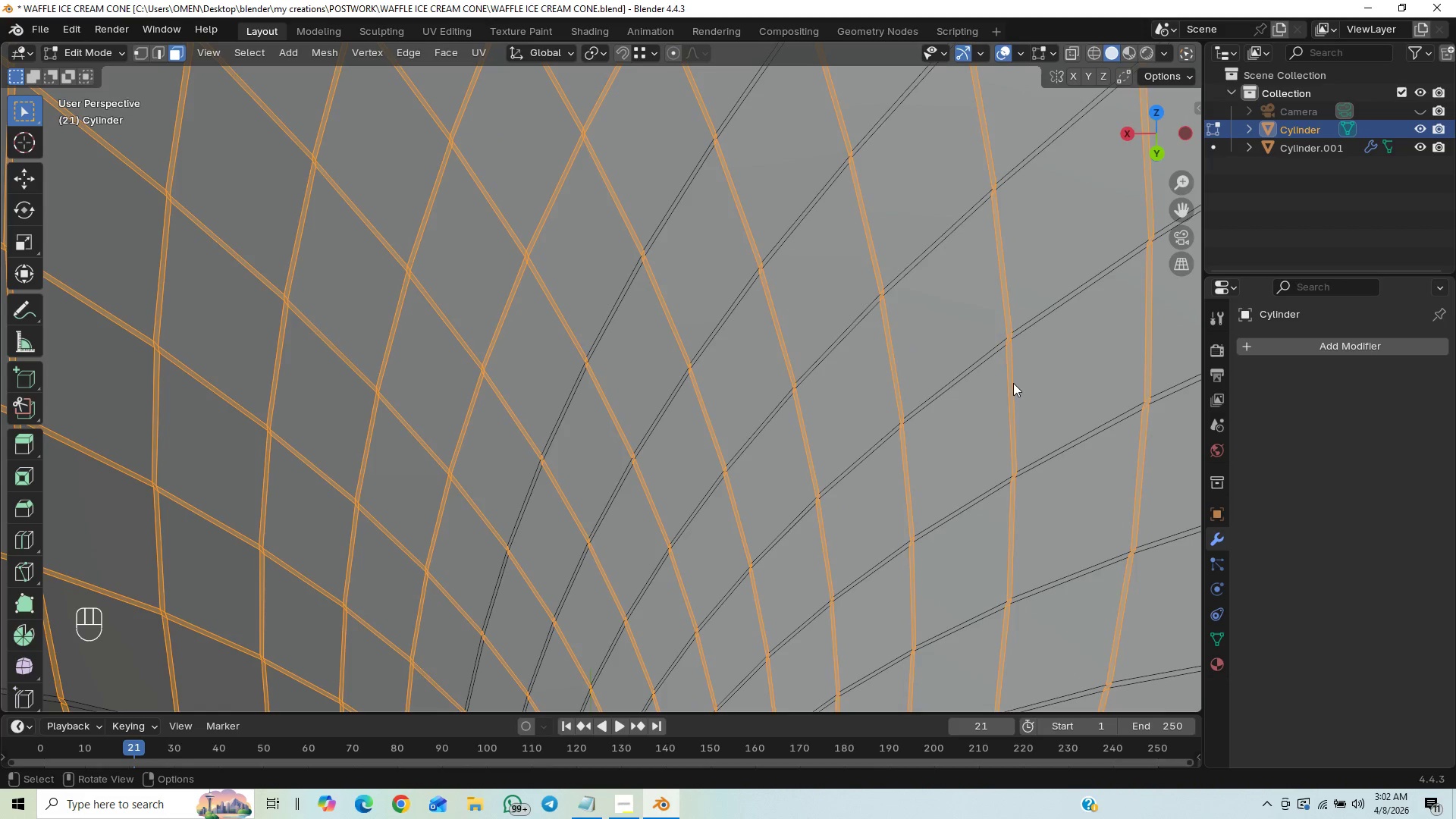 
hold_key(key=ControlLeft, duration=0.72)
 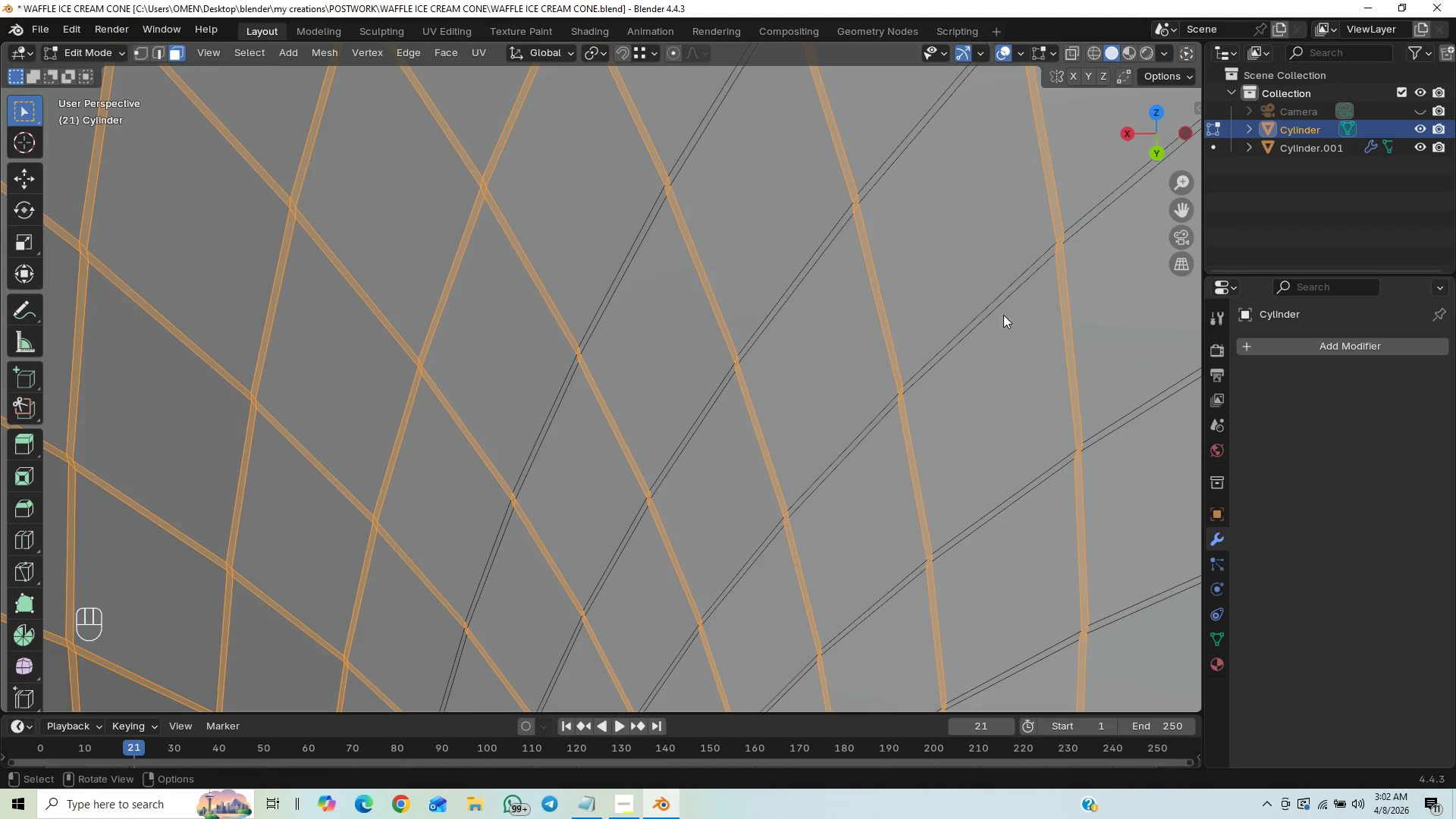 
hold_key(key=ShiftLeft, duration=14.52)
 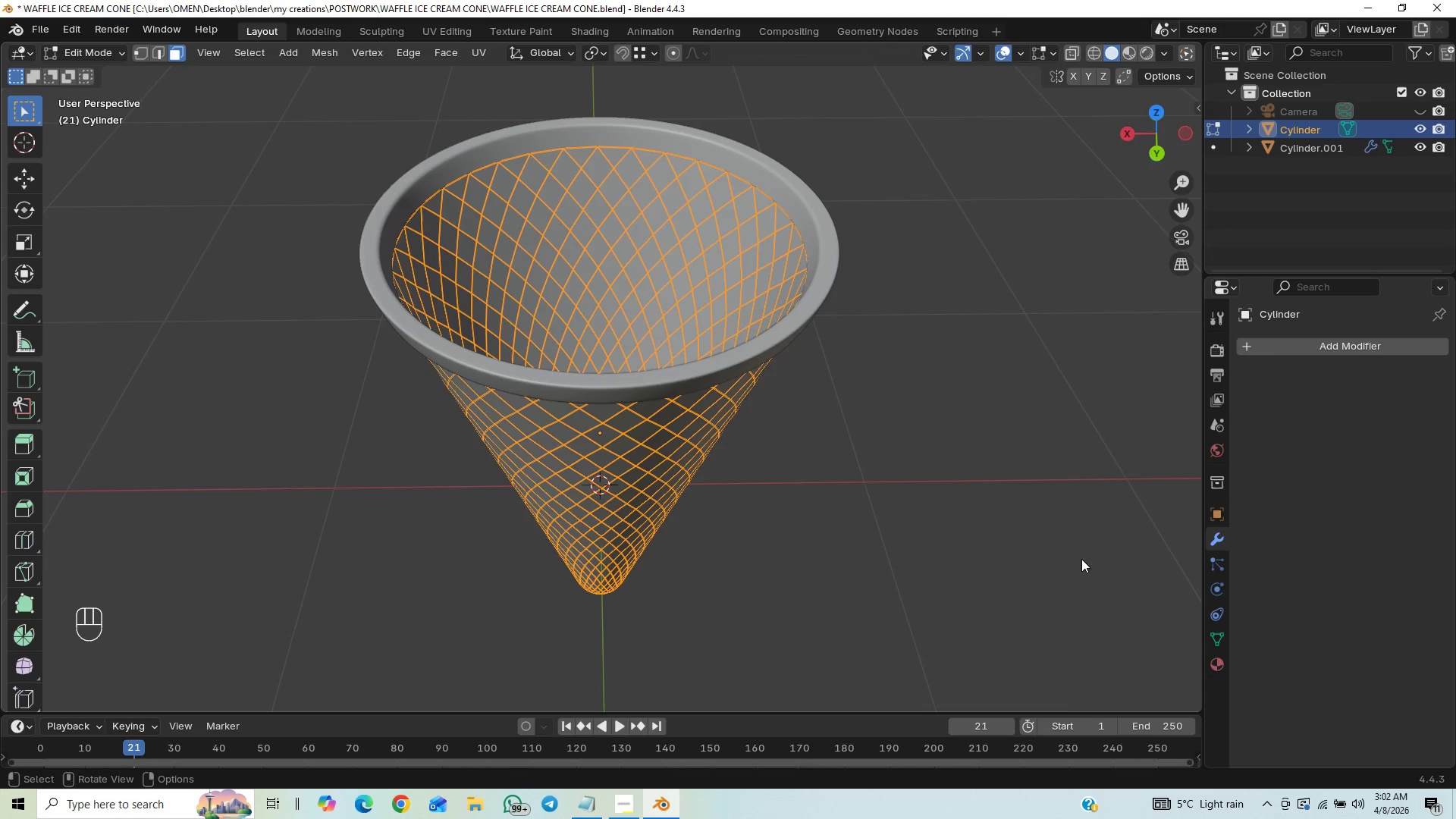 
hold_key(key=AltLeft, duration=1.5)
 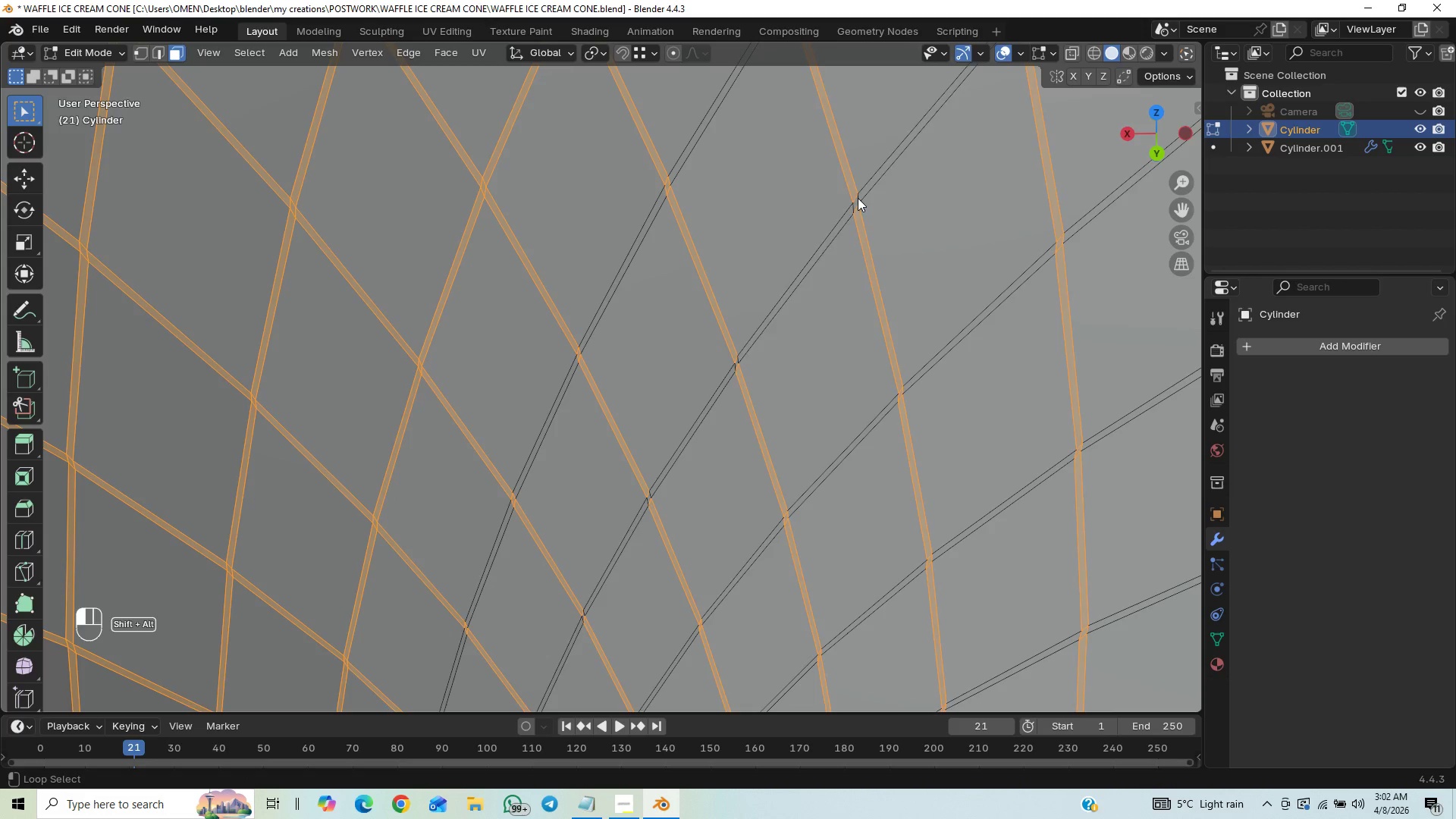 
hold_key(key=AltLeft, duration=1.52)
left_click([858, 198])
 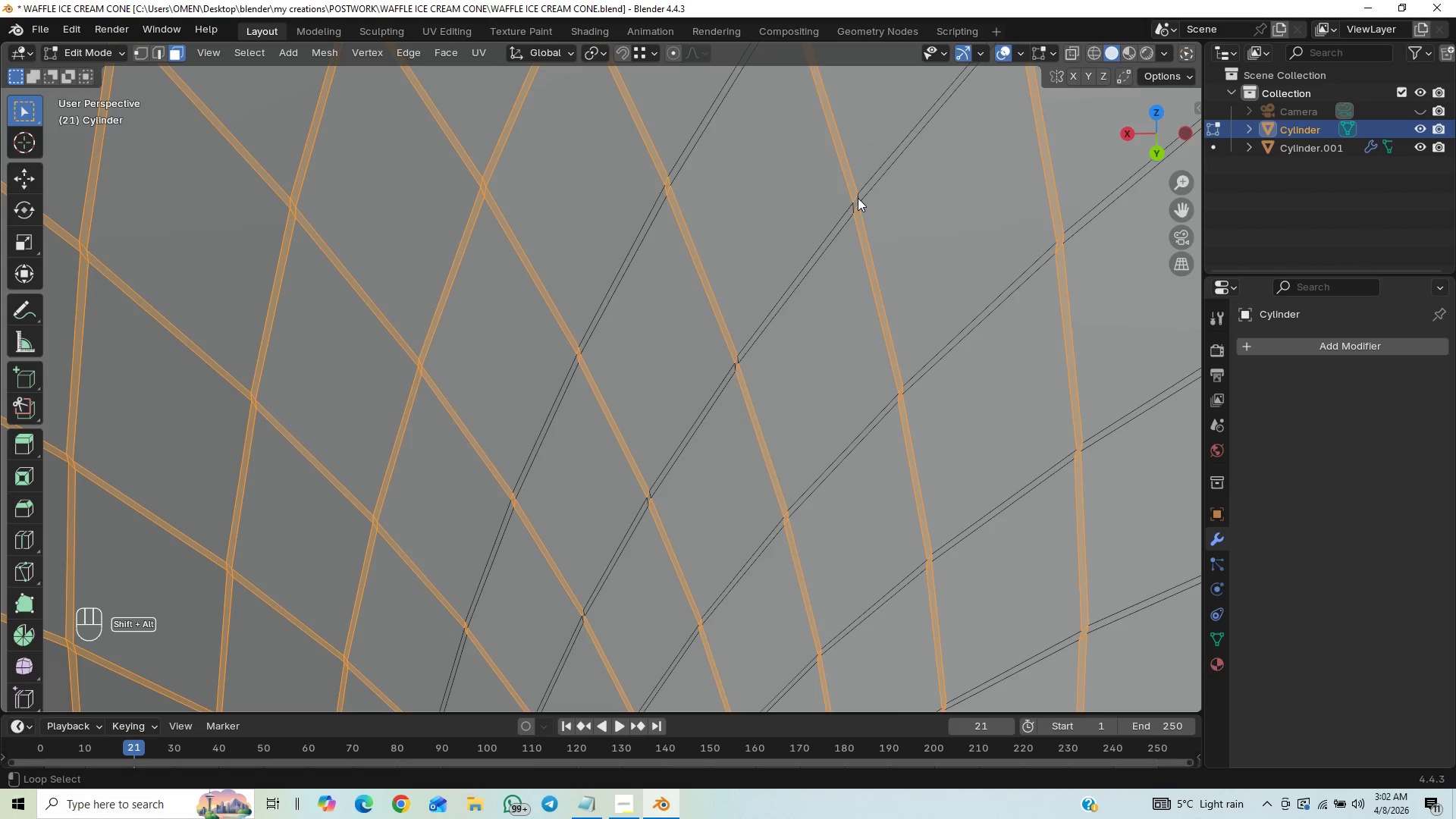 
double_click([858, 198])
 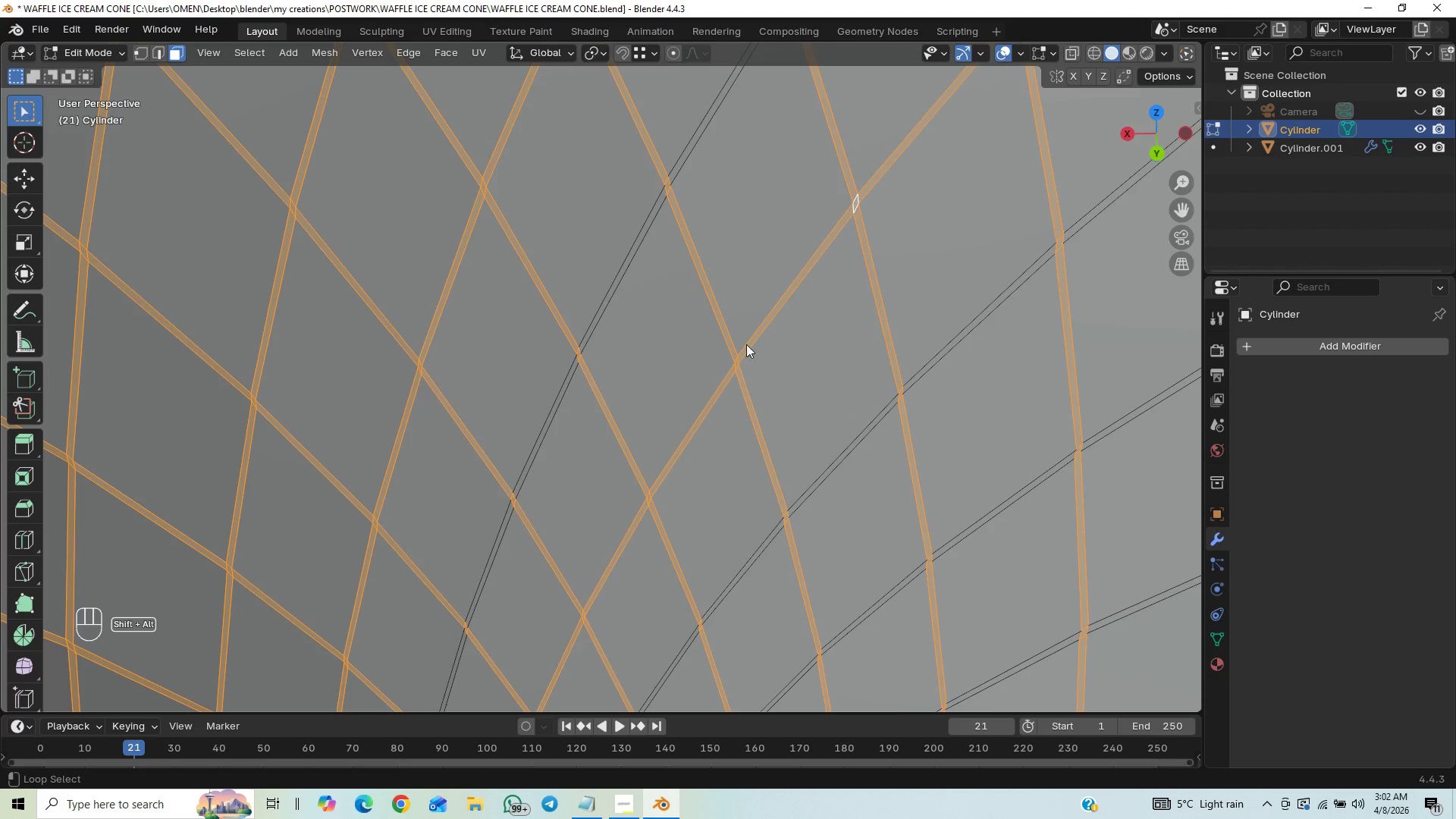 
hold_key(key=AltLeft, duration=1.5)
 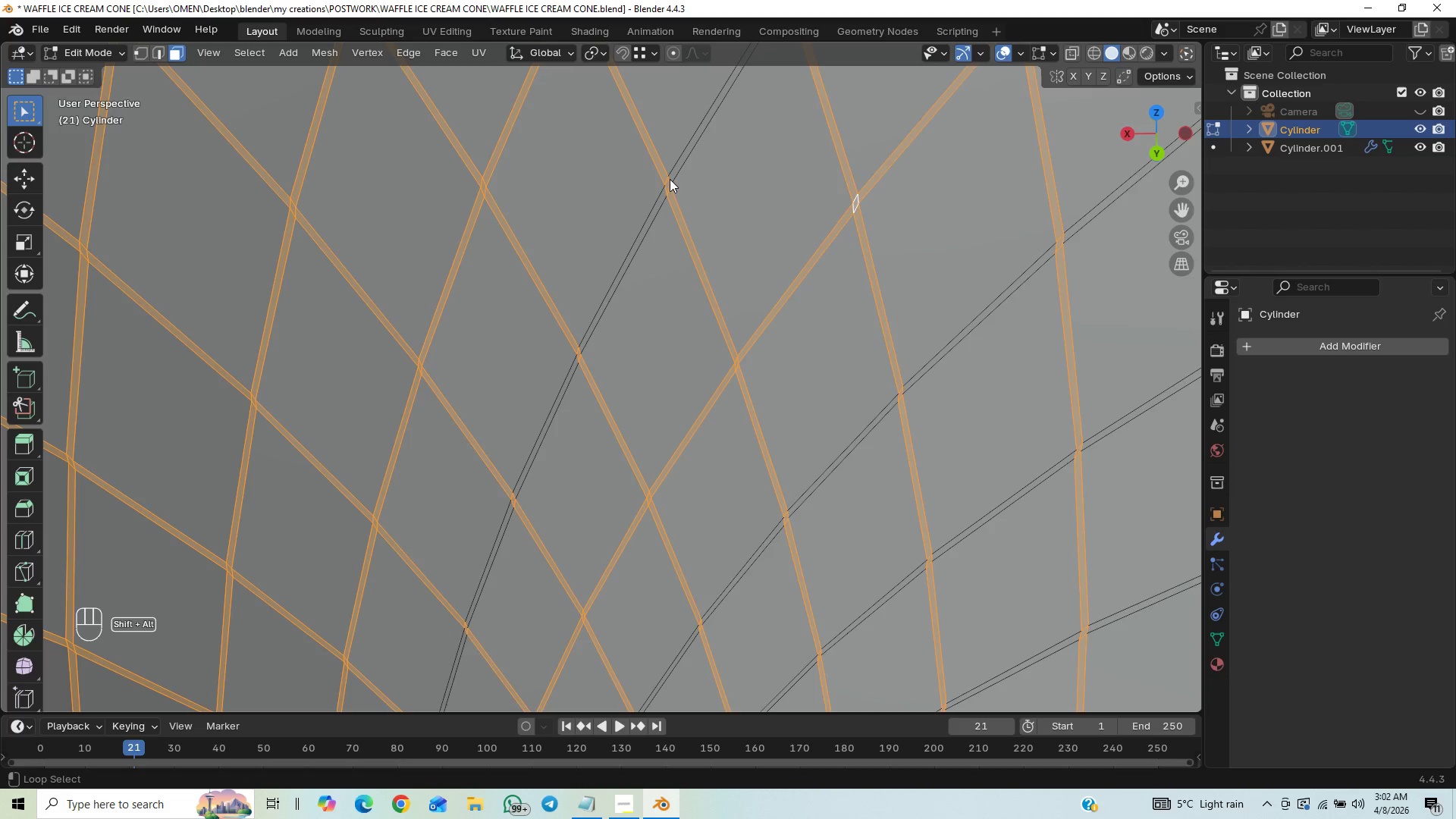 
hold_key(key=AltLeft, duration=1.52)
left_click([670, 179])
 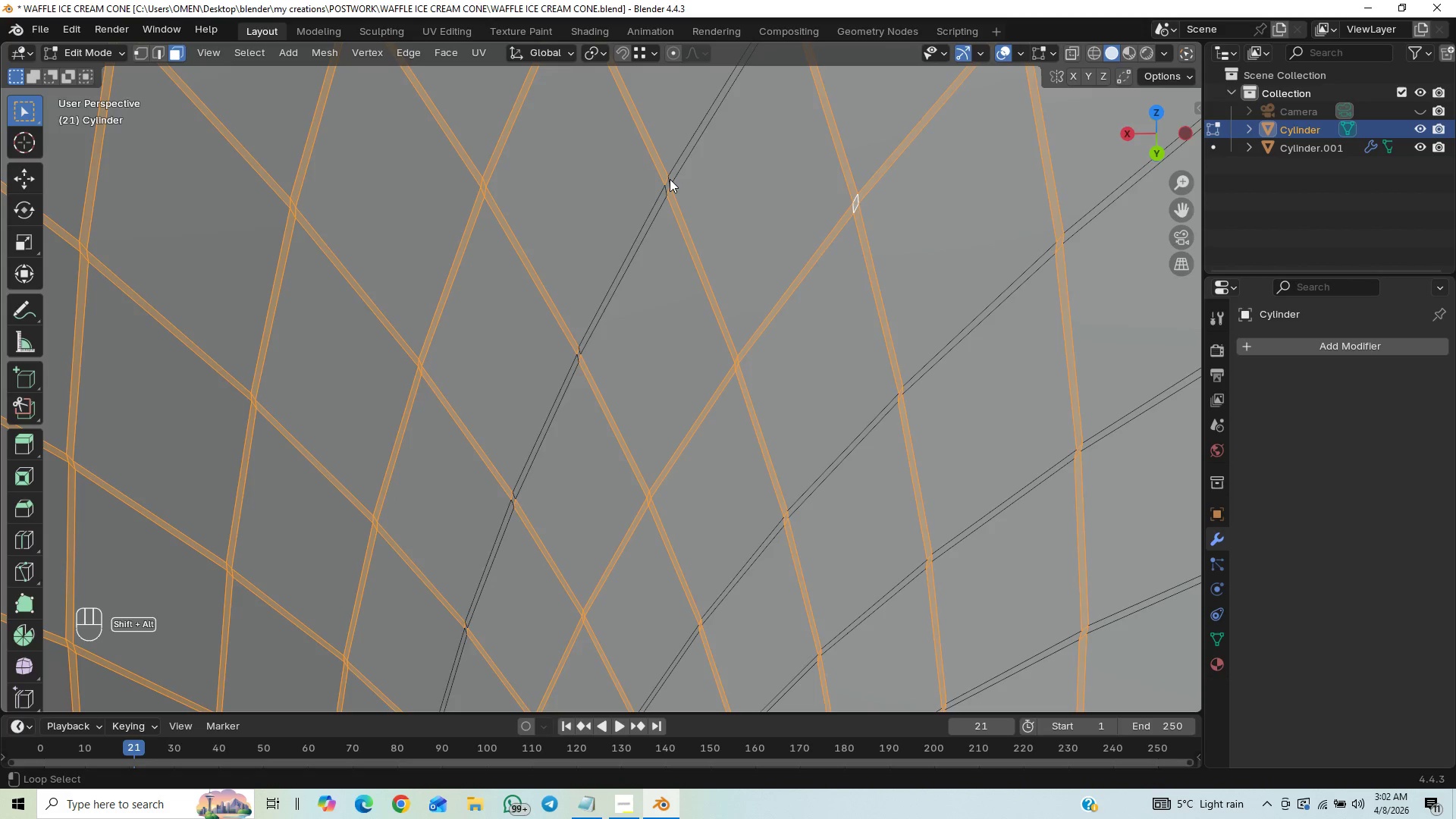 
double_click([670, 179])
 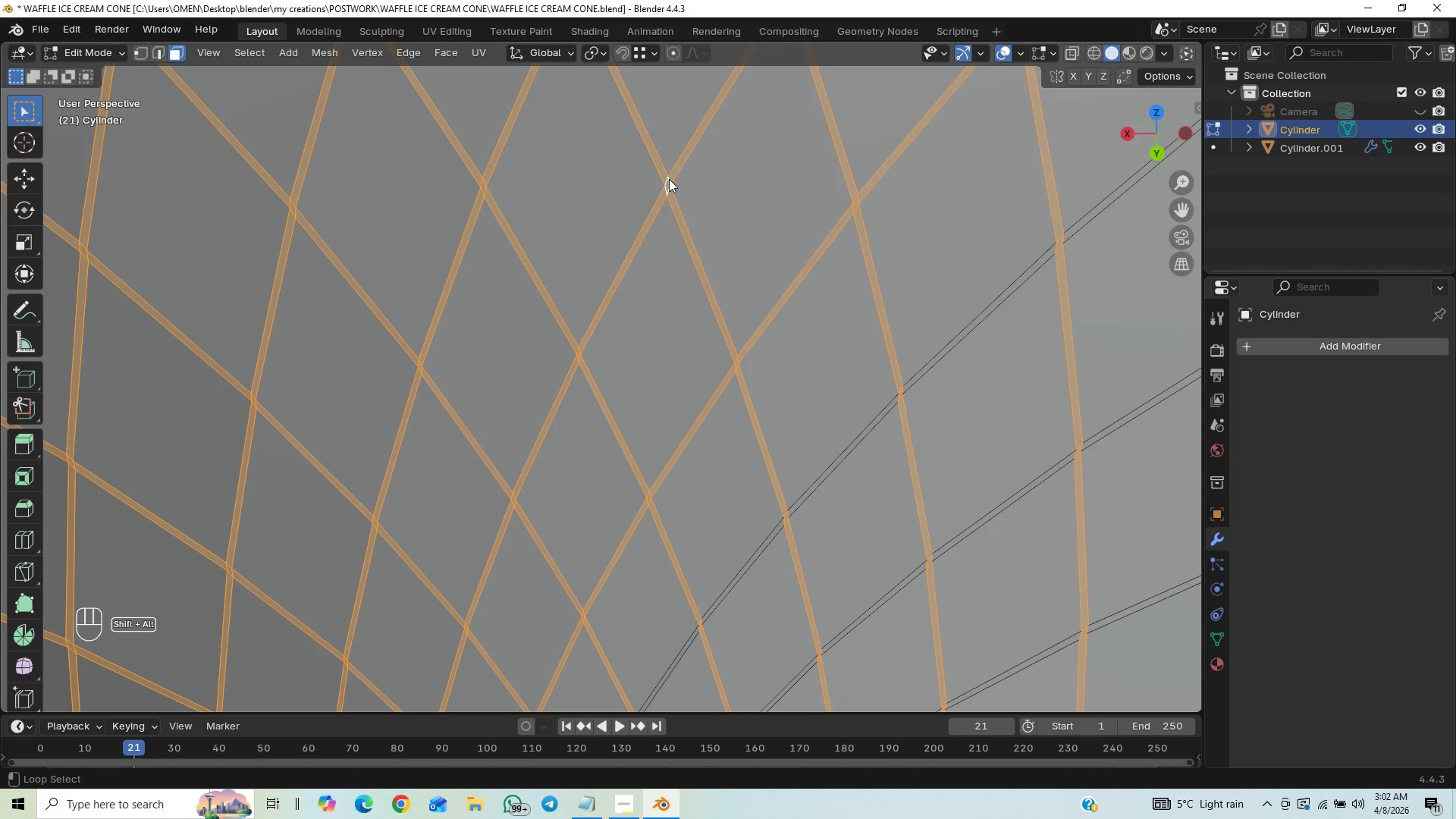 
hold_key(key=AltLeft, duration=1.51)
 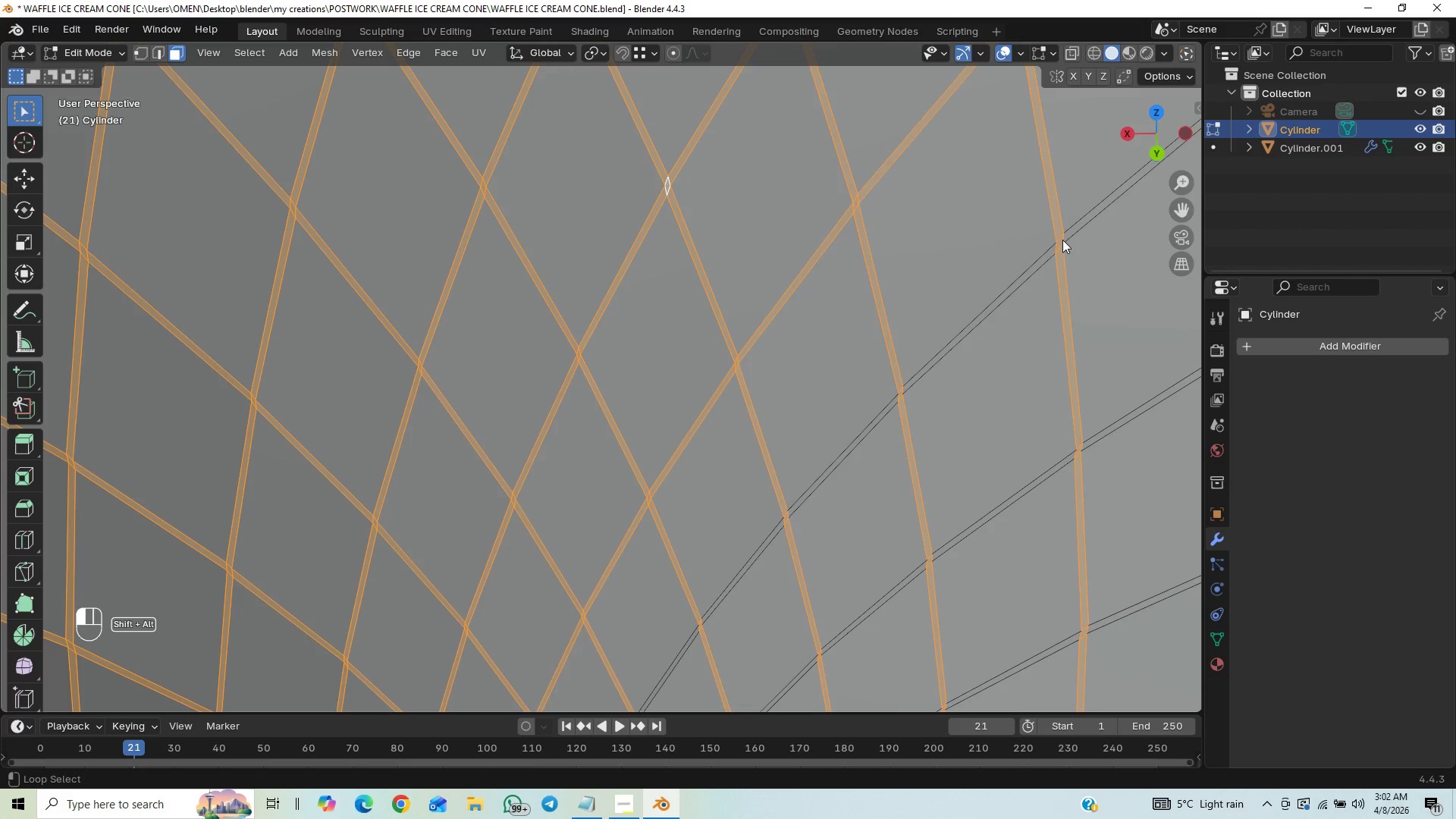 
hold_key(key=AltLeft, duration=1.5)
left_click([1062, 240])
 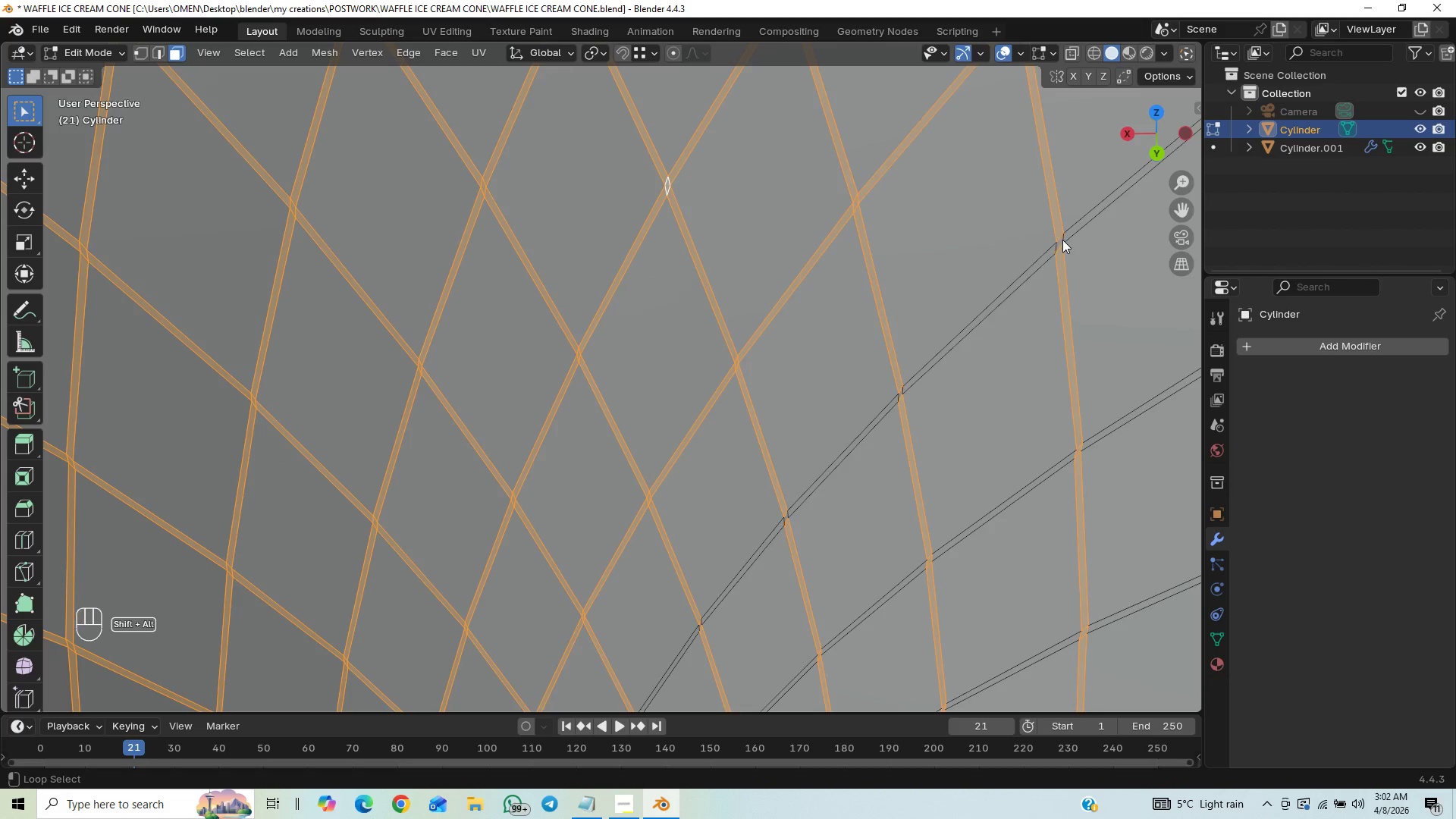 
double_click([1062, 240])
 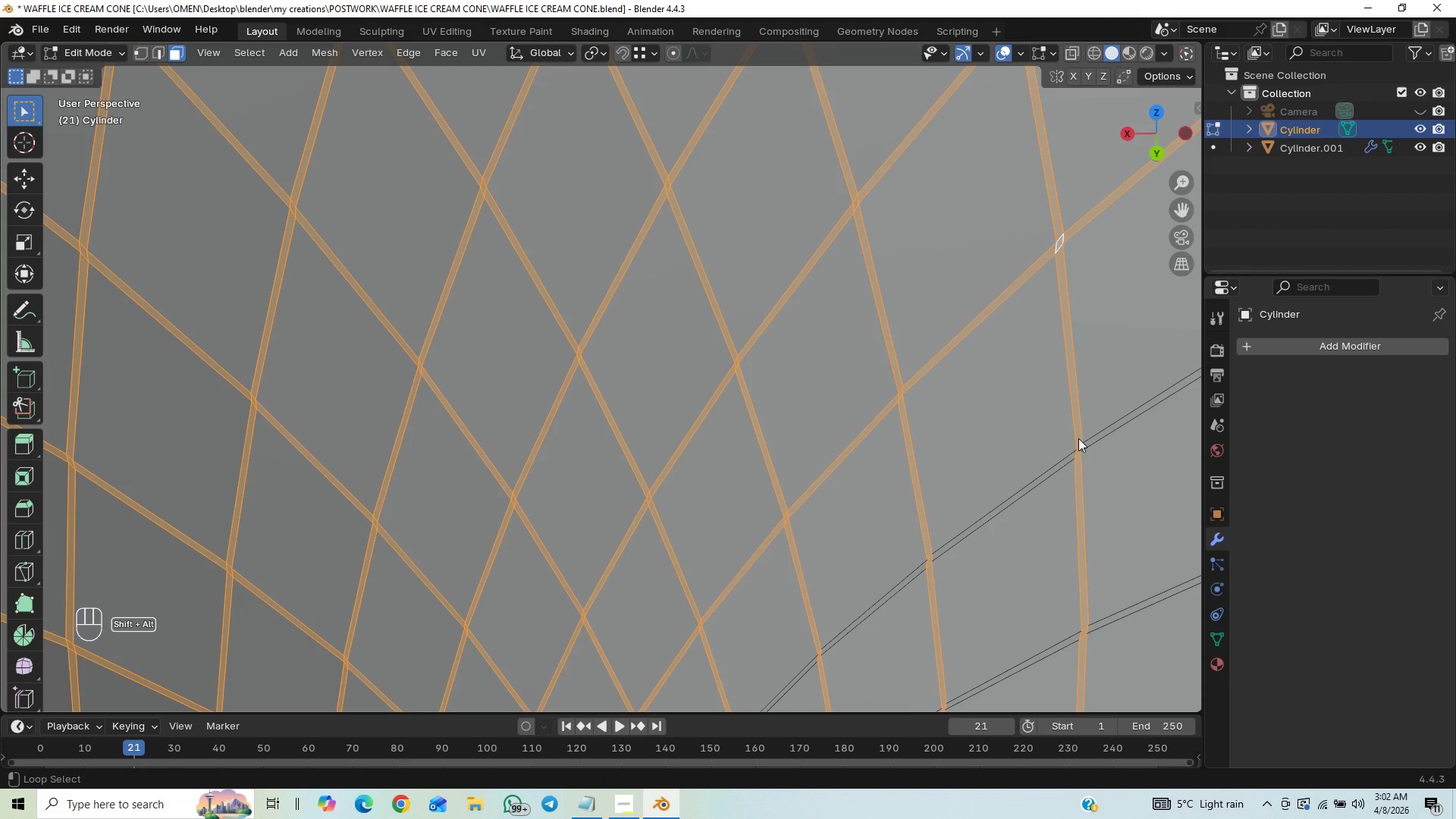 
hold_key(key=AltLeft, duration=1.52)
left_click([1081, 447])
 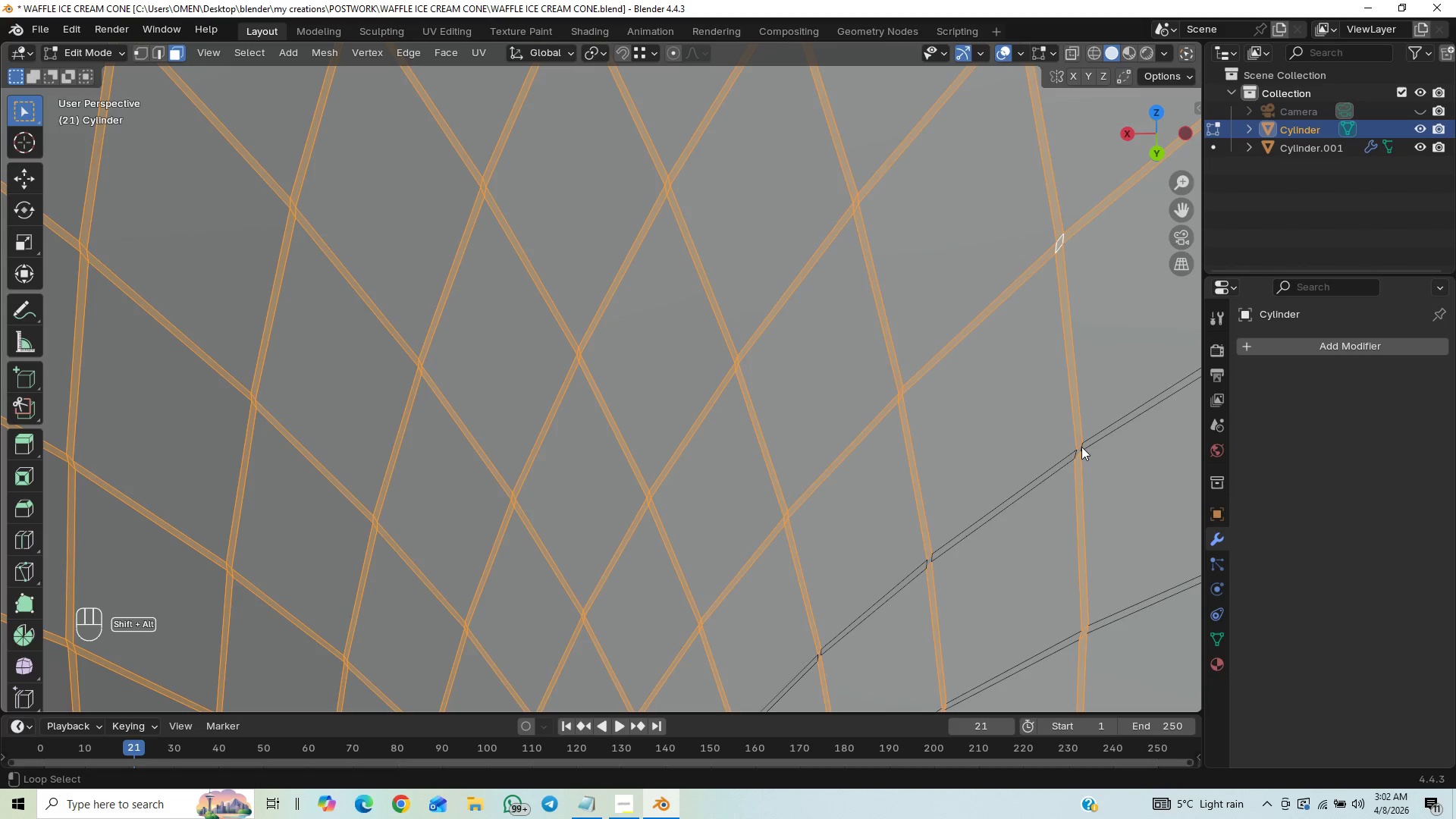 
double_click([1081, 447])
 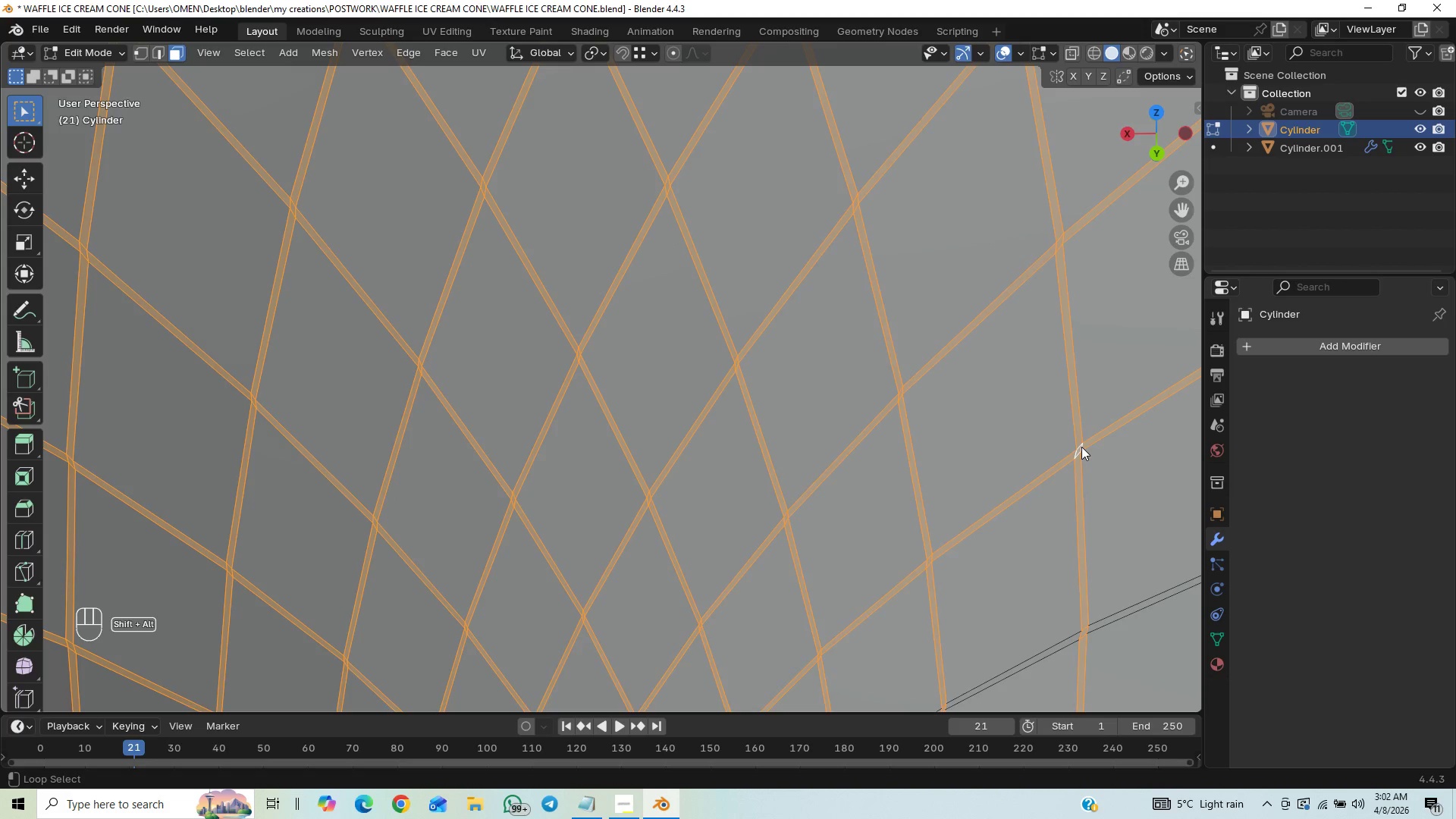 
hold_key(key=AltLeft, duration=1.51)
 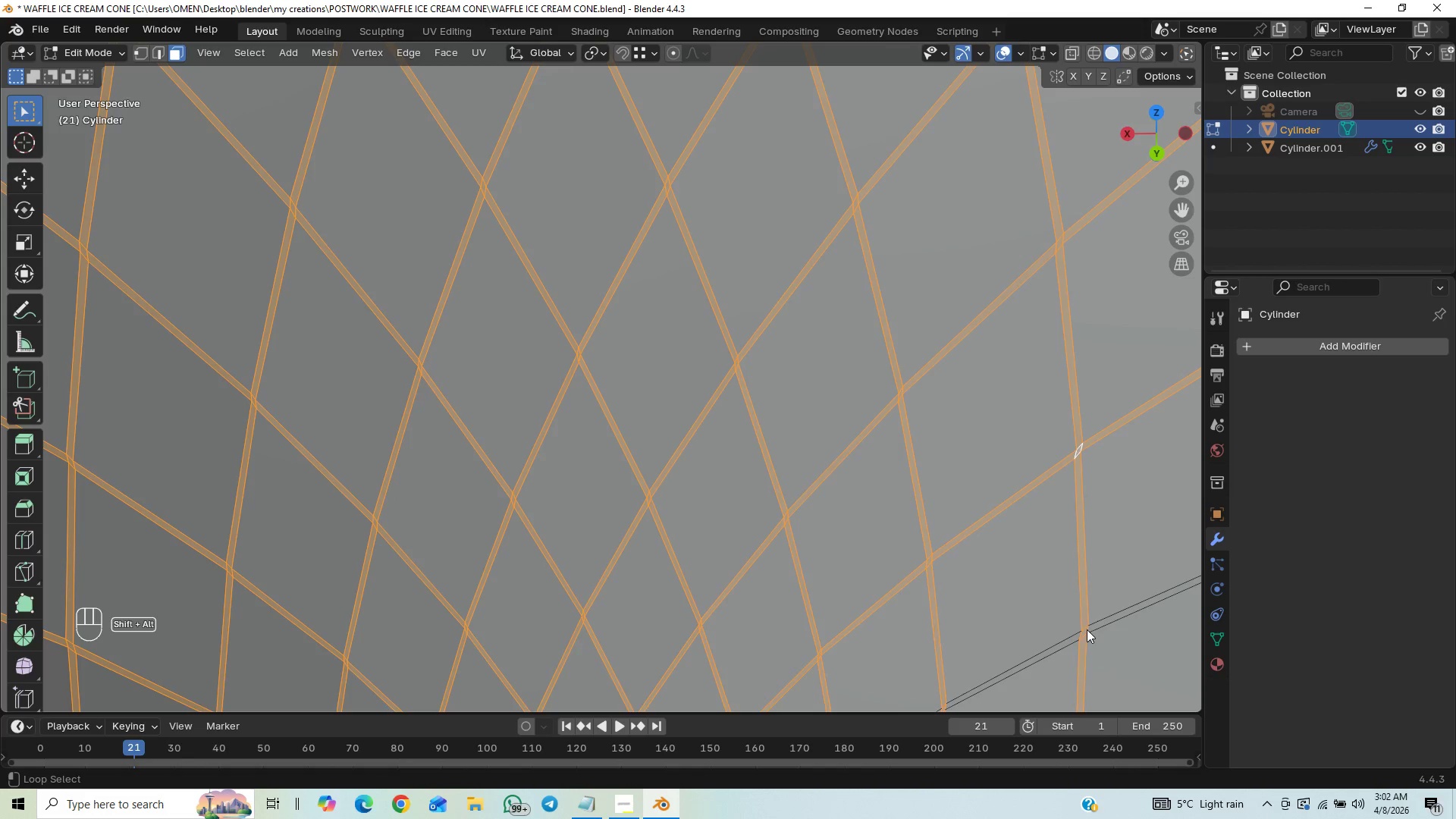 
hold_key(key=AltLeft, duration=1.39)
left_click([1087, 629])
 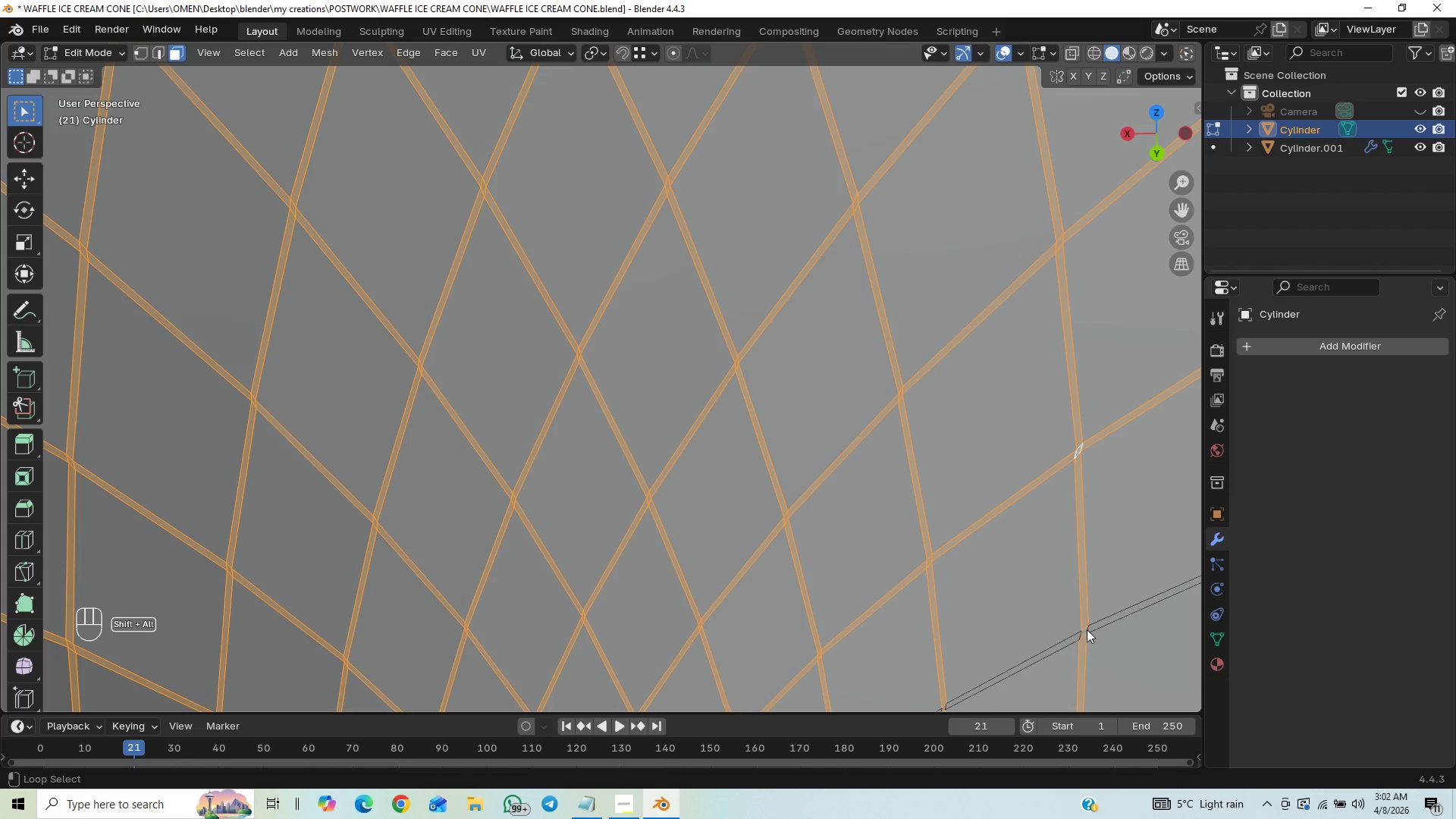 
double_click([1087, 629])
 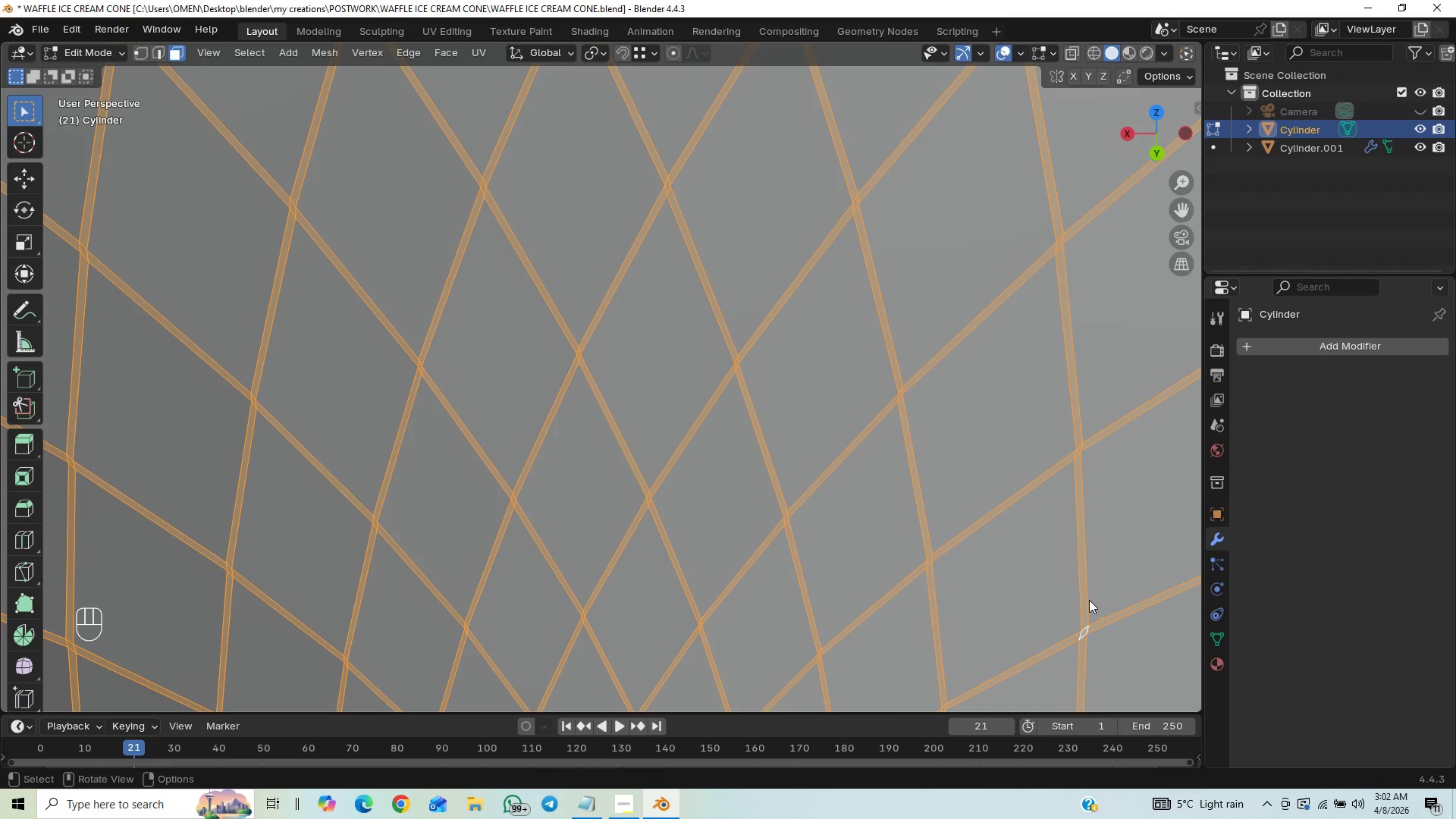 
scroll: coordinate [1081, 559], scroll_direction: down, amount: 15.0
 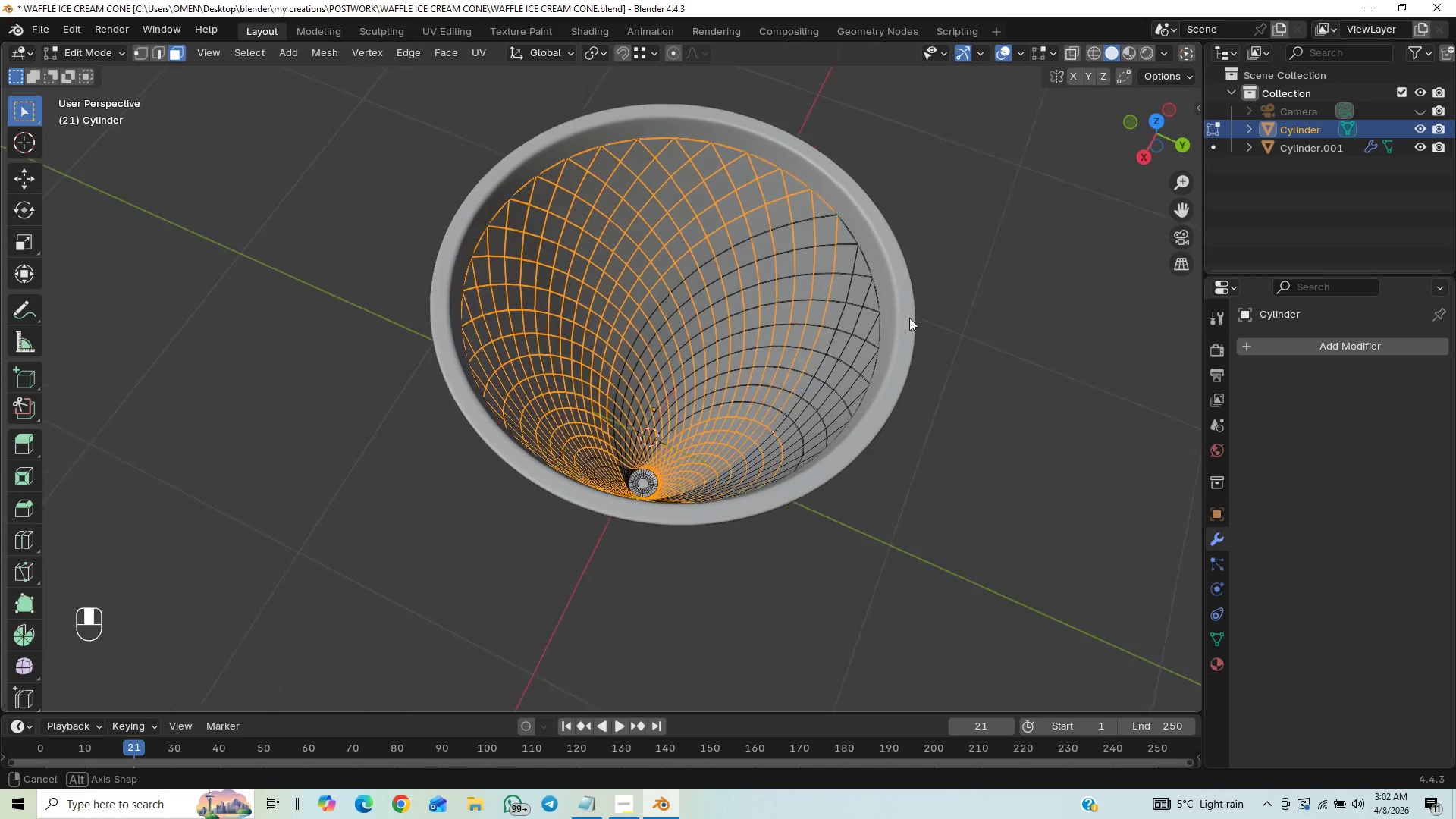 
hold_key(key=ShiftLeft, duration=0.84)
 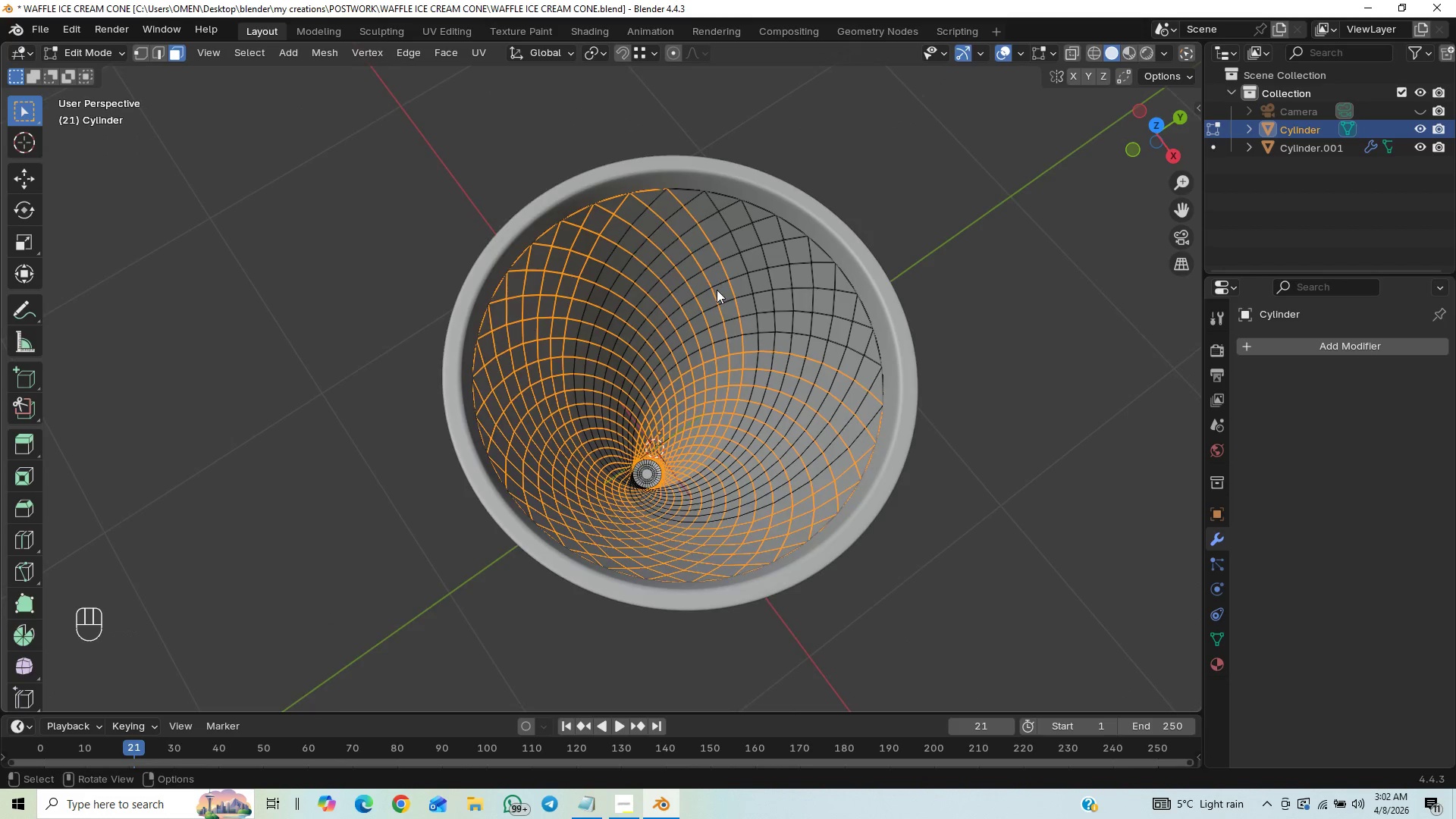 
hold_key(key=ControlLeft, duration=0.61)
 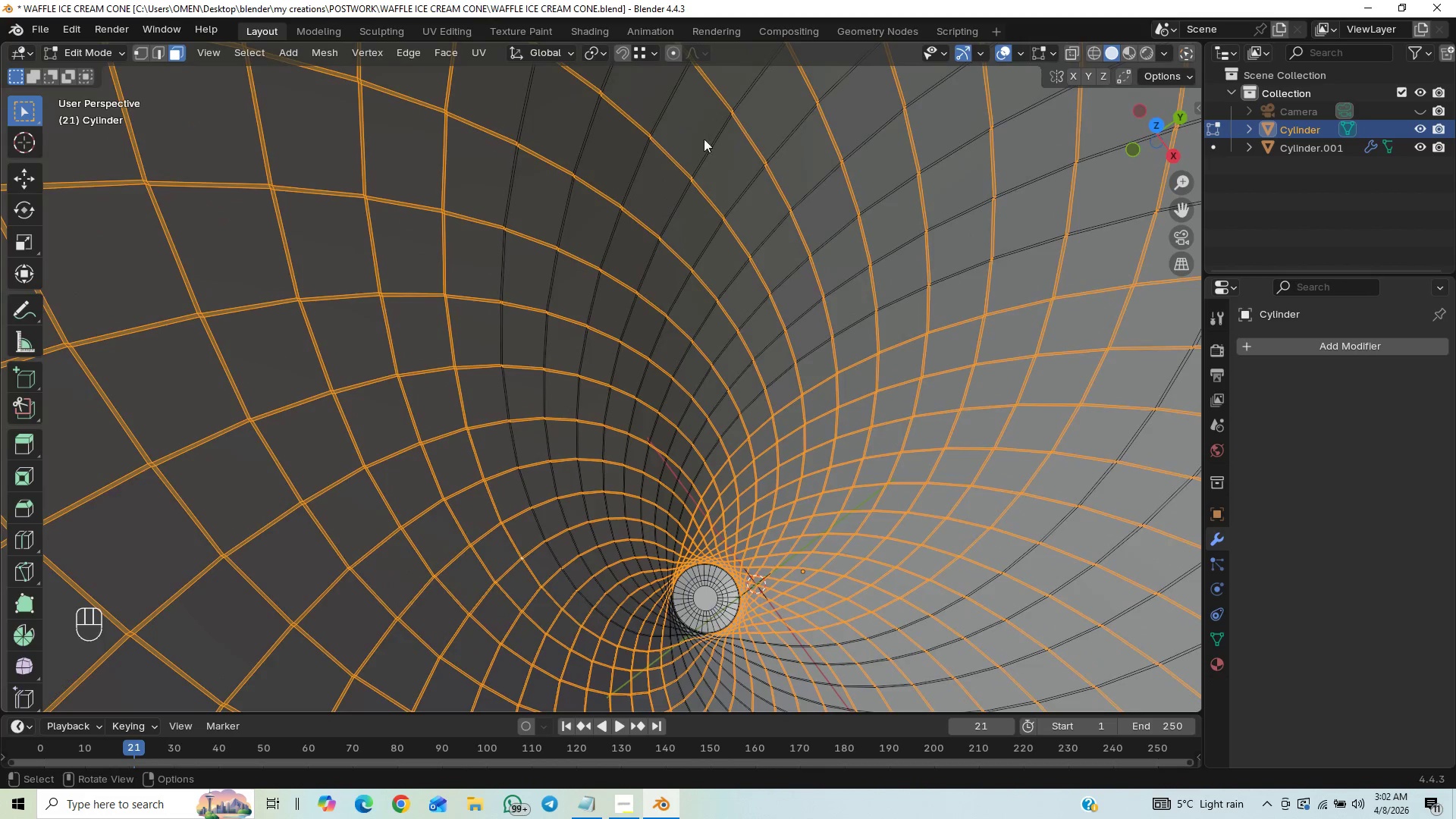 
hold_key(key=ShiftLeft, duration=0.45)
 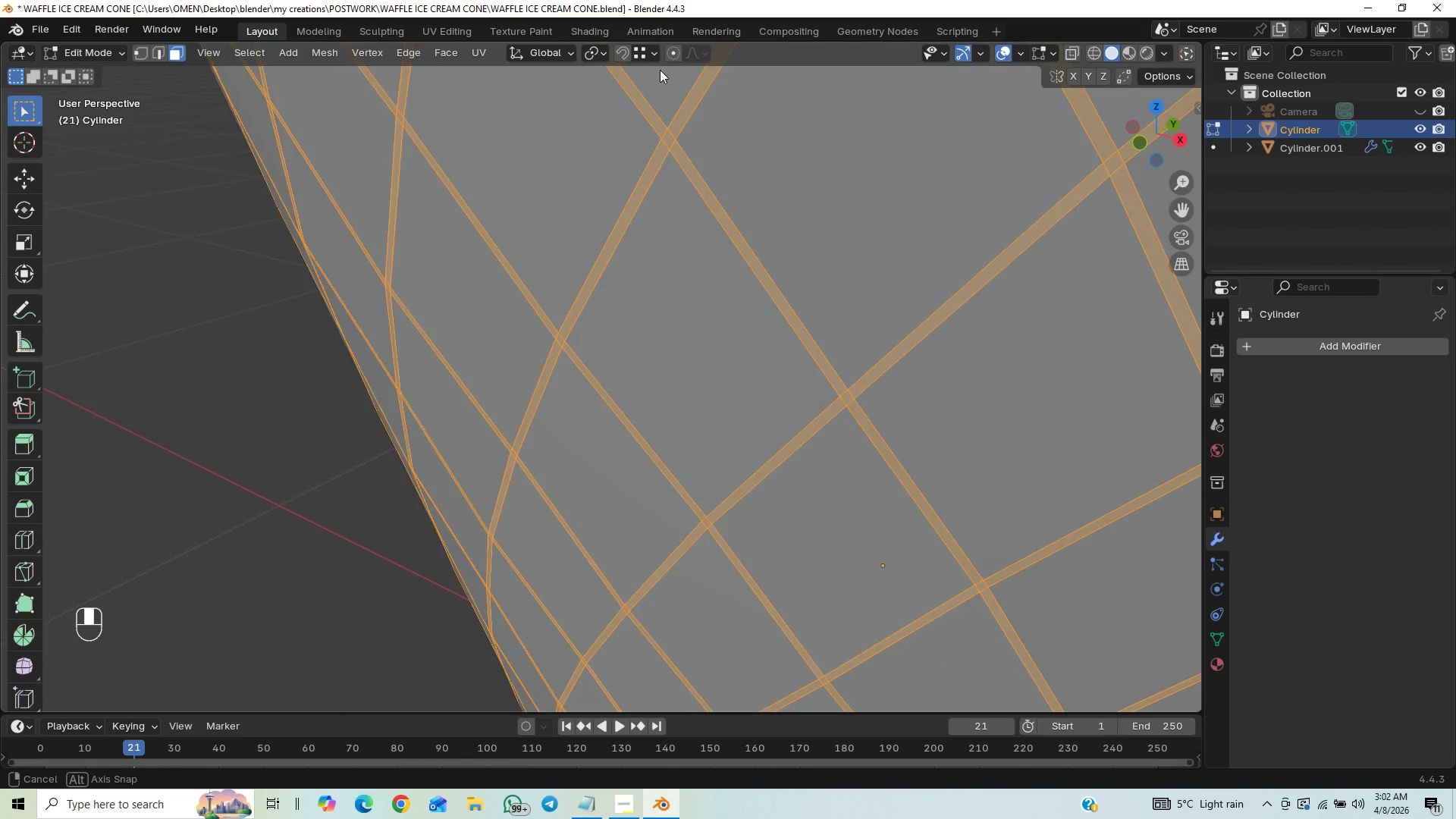 
hold_key(key=ShiftLeft, duration=1.36)
 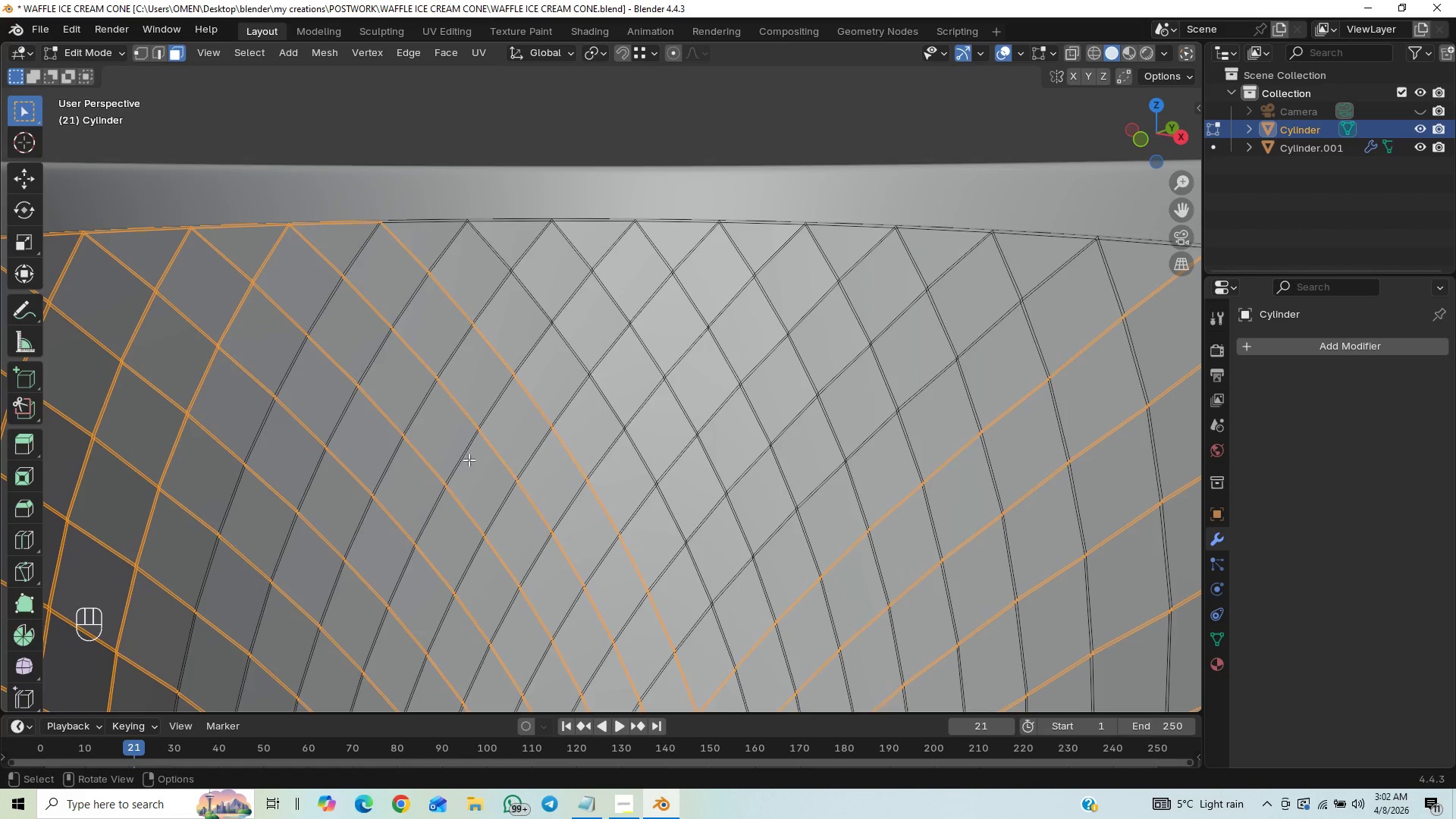 
hold_key(key=ControlLeft, duration=1.16)
 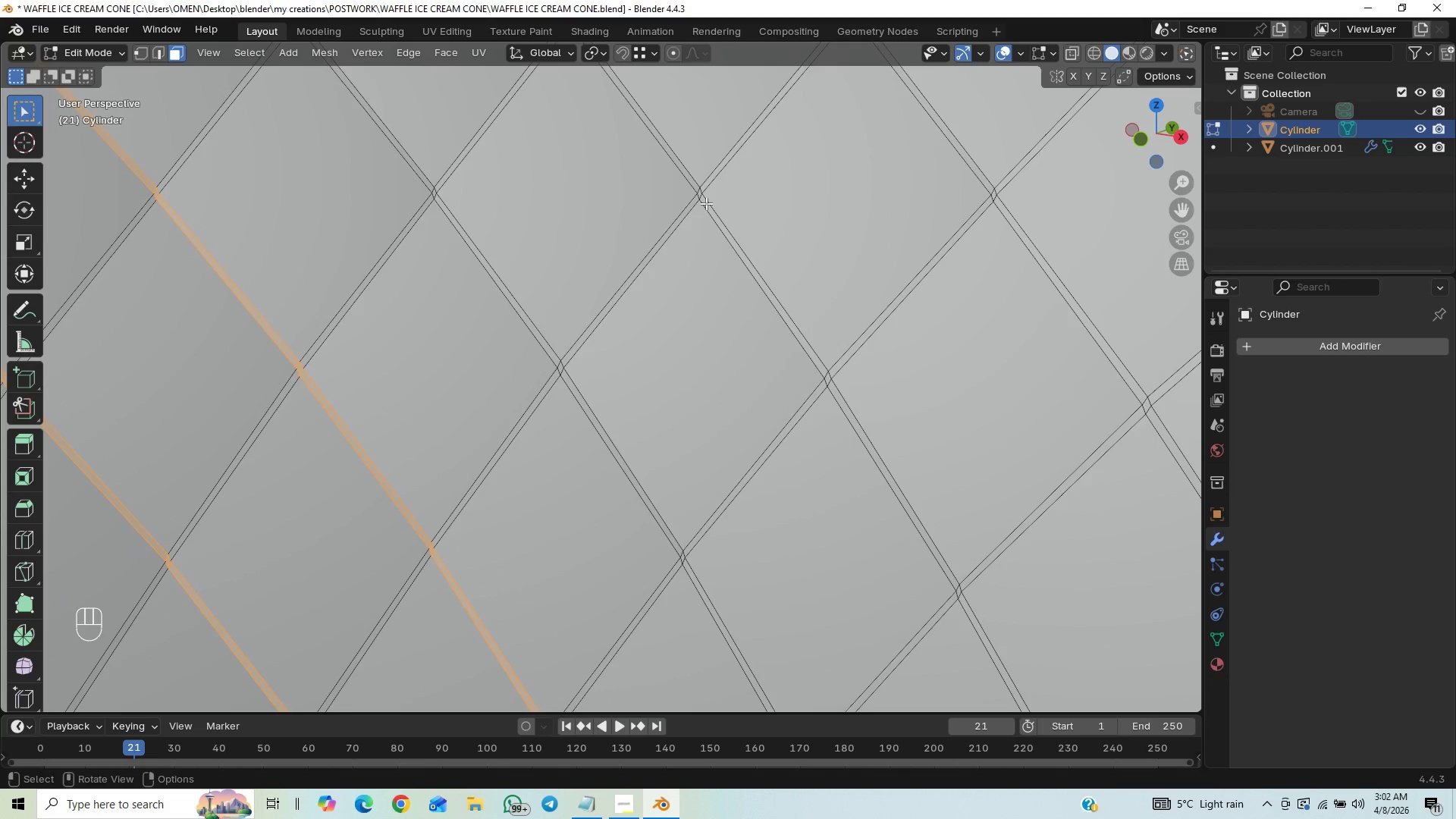 
hold_key(key=AltLeft, duration=1.51)
 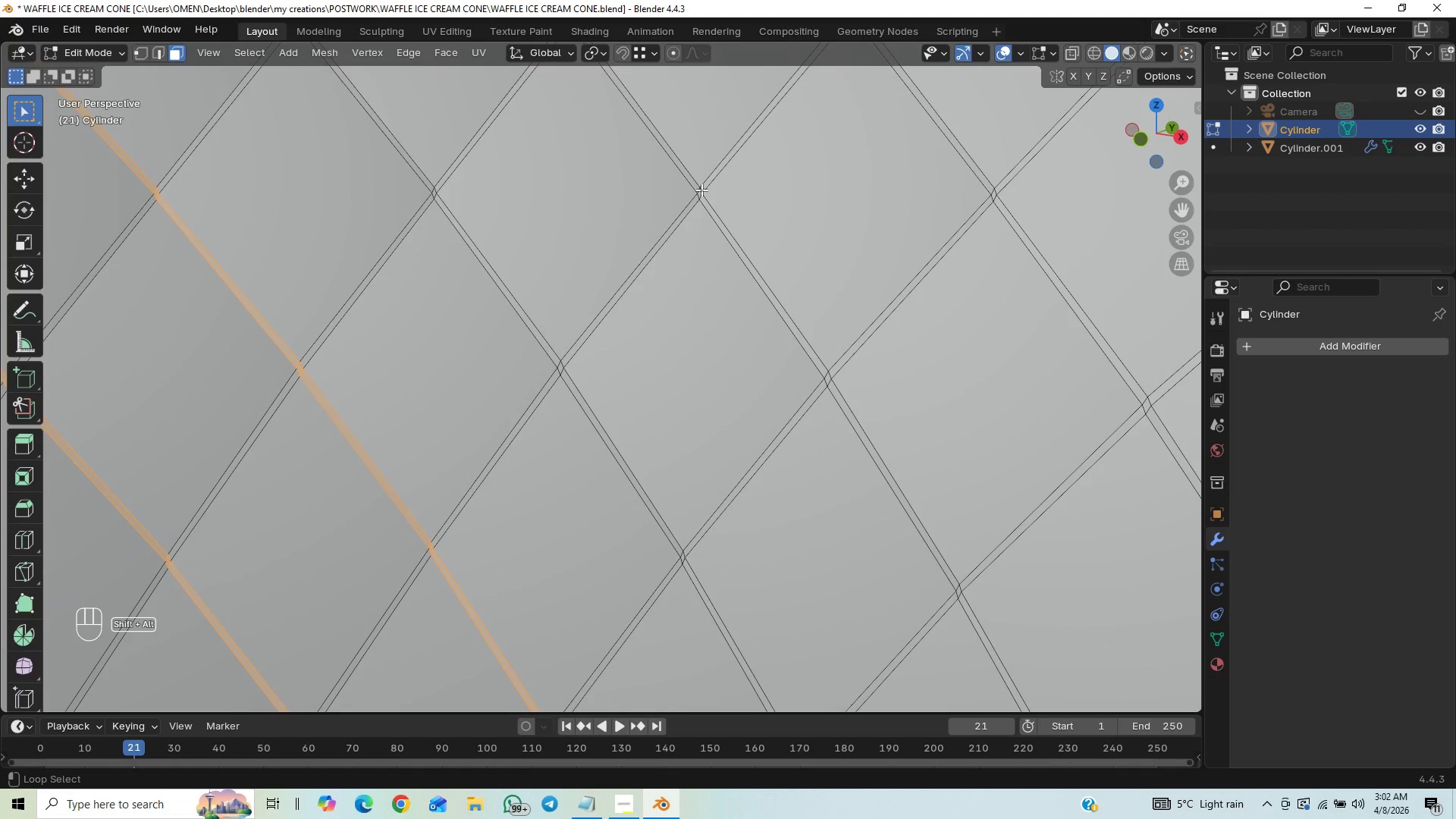 
hold_key(key=AltLeft, duration=1.52)
left_click([701, 190])
 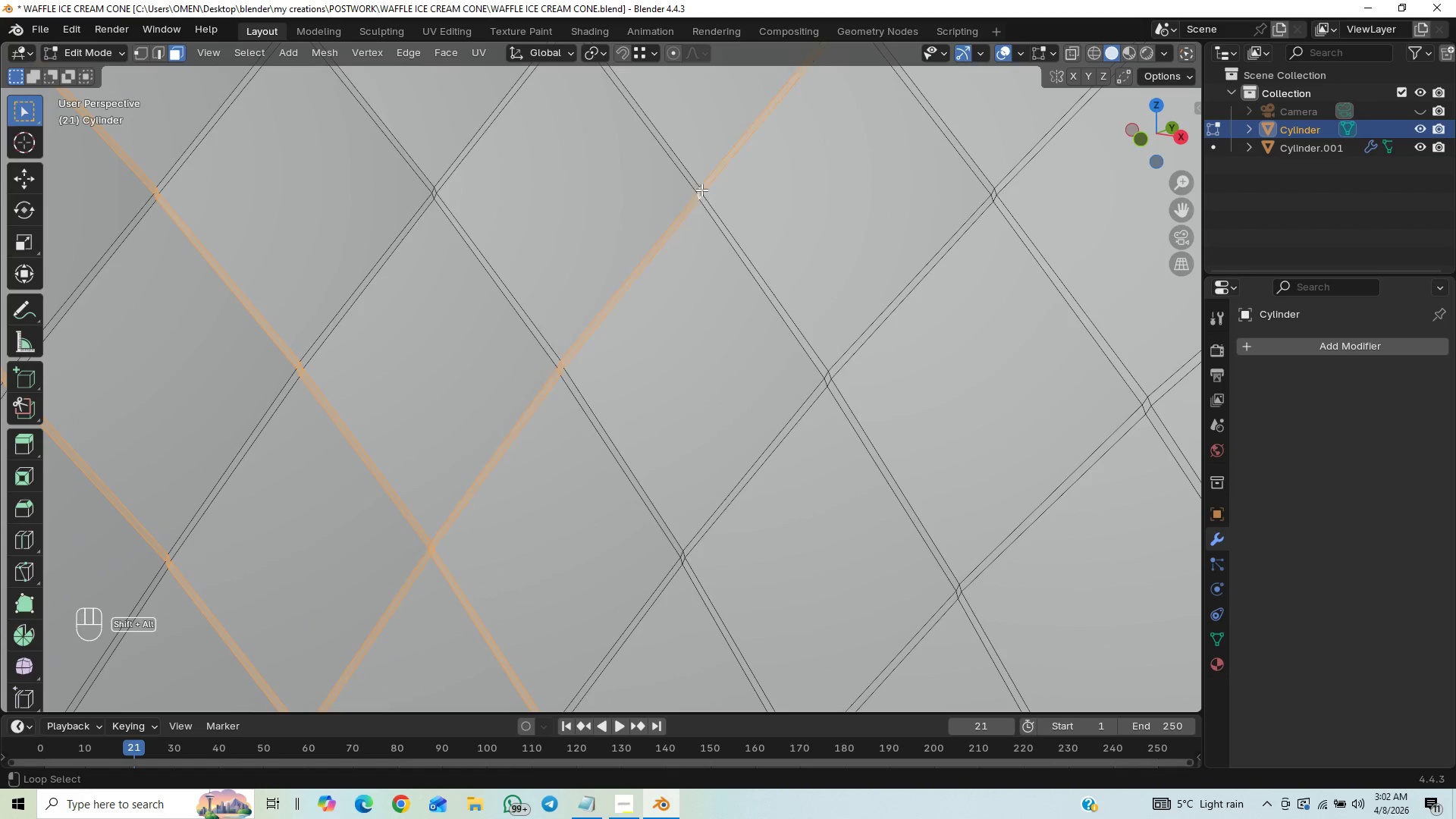 
double_click([701, 190])
 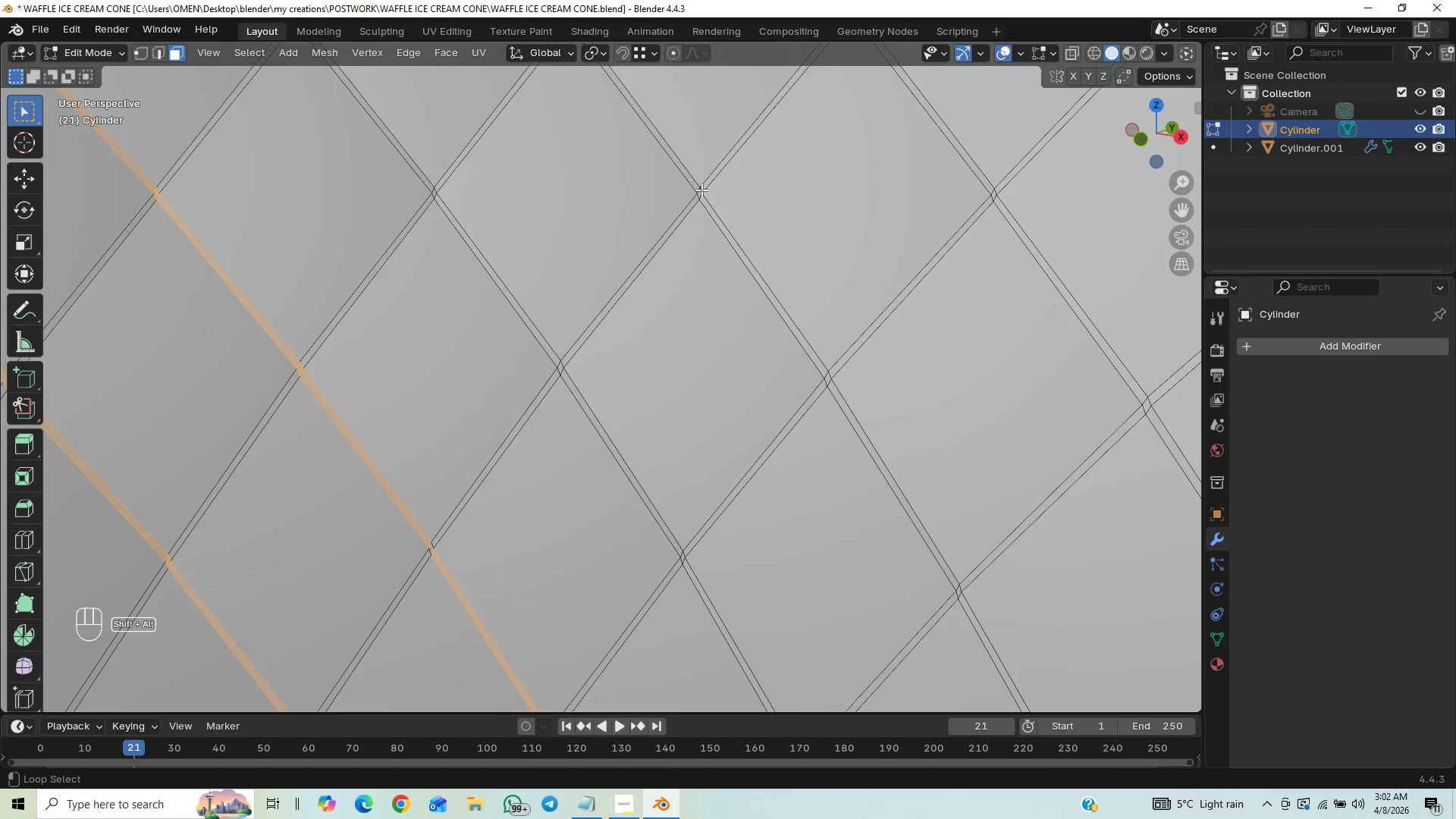 
hold_key(key=AltLeft, duration=1.52)
left_click([701, 190])
 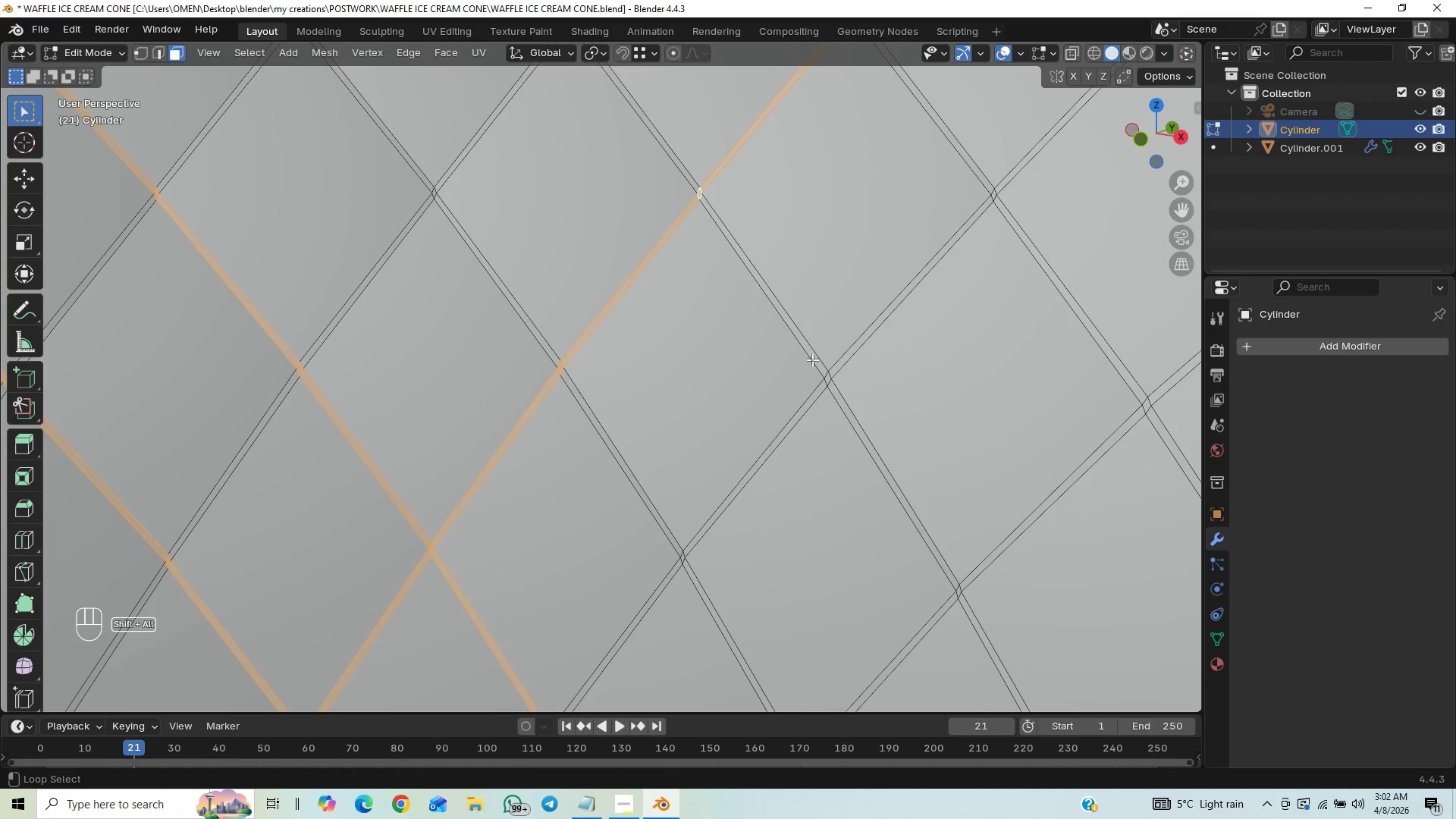 
hold_key(key=AltLeft, duration=1.5)
 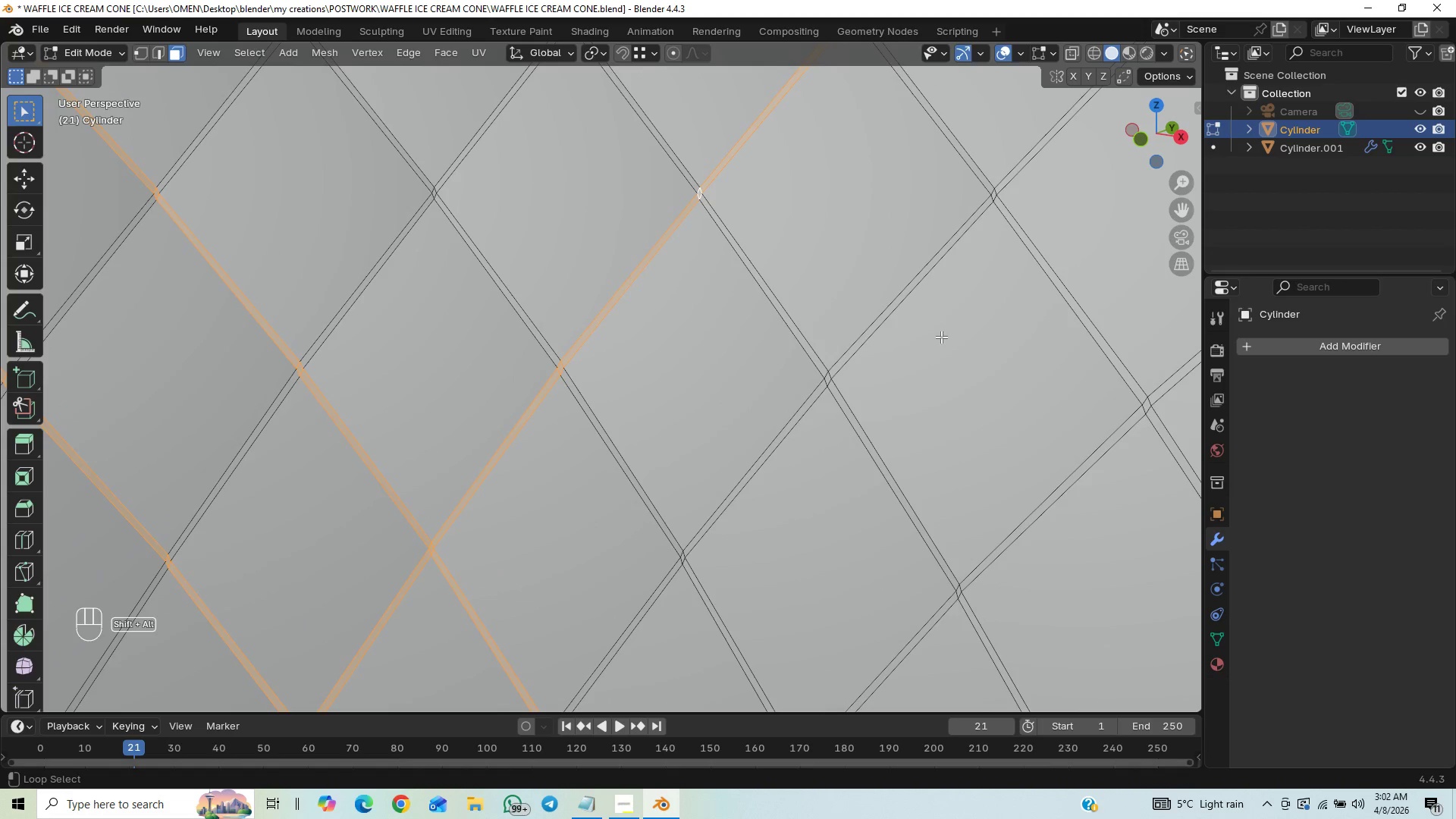 
hold_key(key=AltLeft, duration=1.51)
 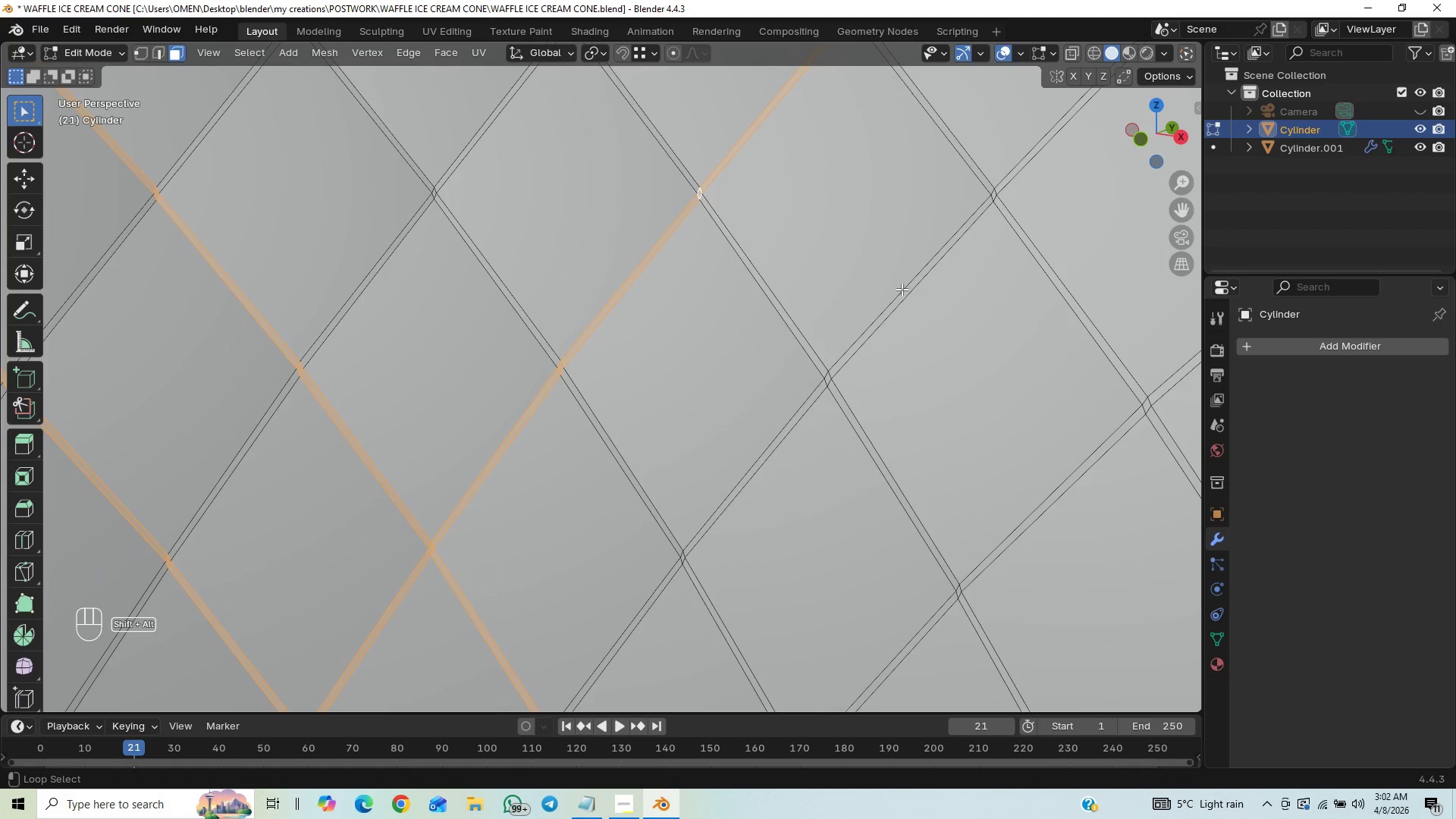 
hold_key(key=AltLeft, duration=1.52)
 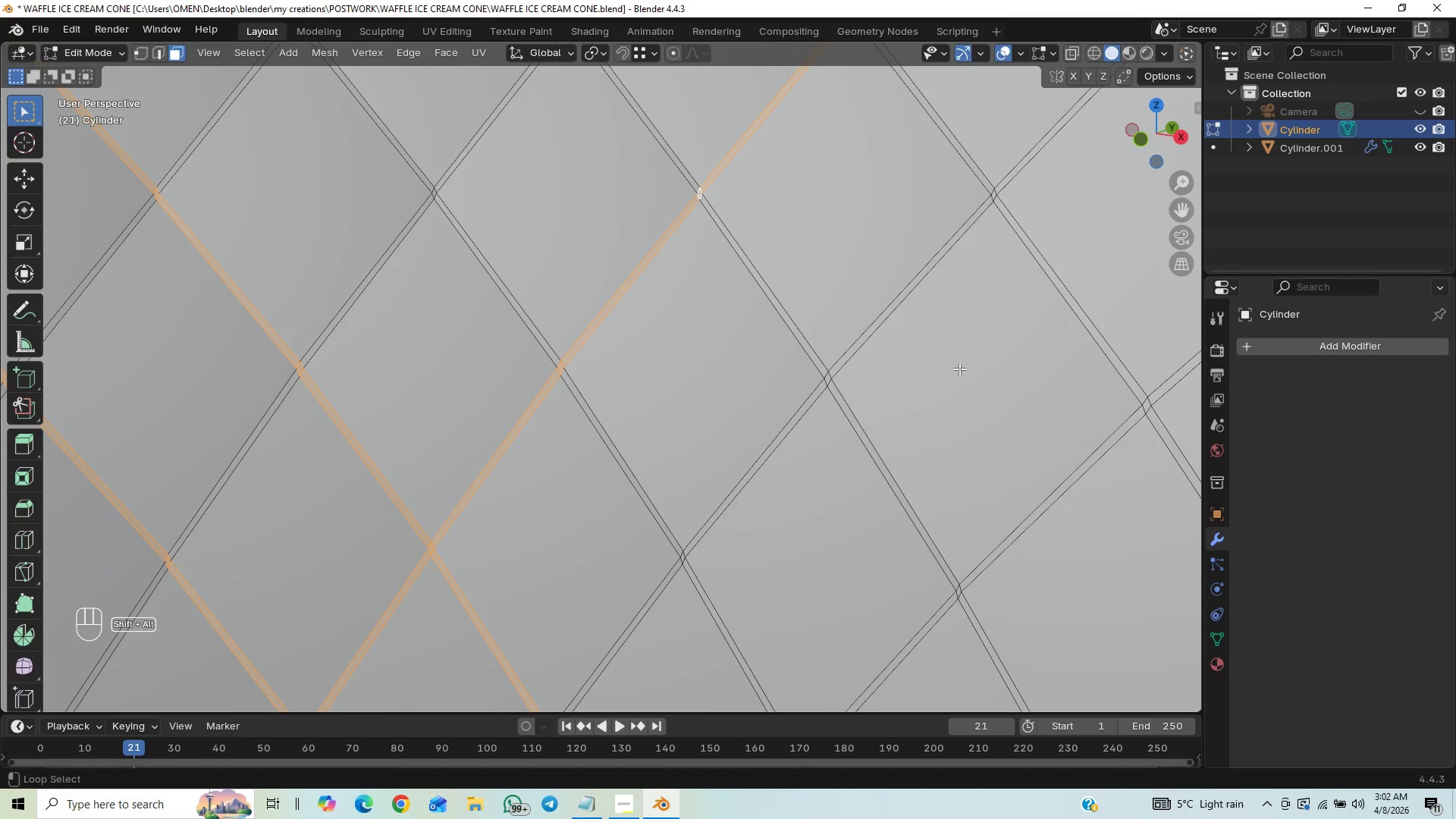 
hold_key(key=AltLeft, duration=1.5)
 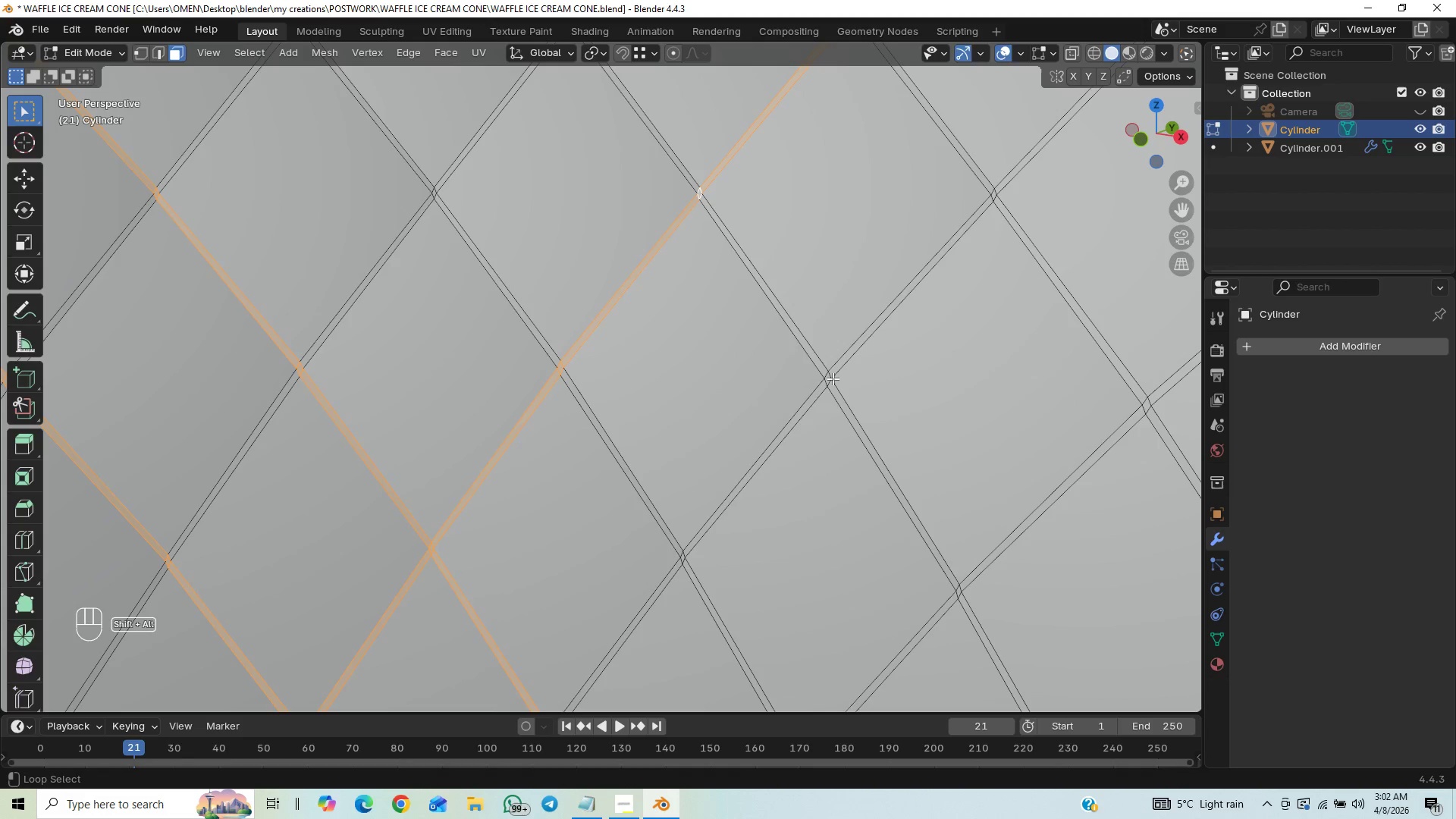 
hold_key(key=AltLeft, duration=1.51)
 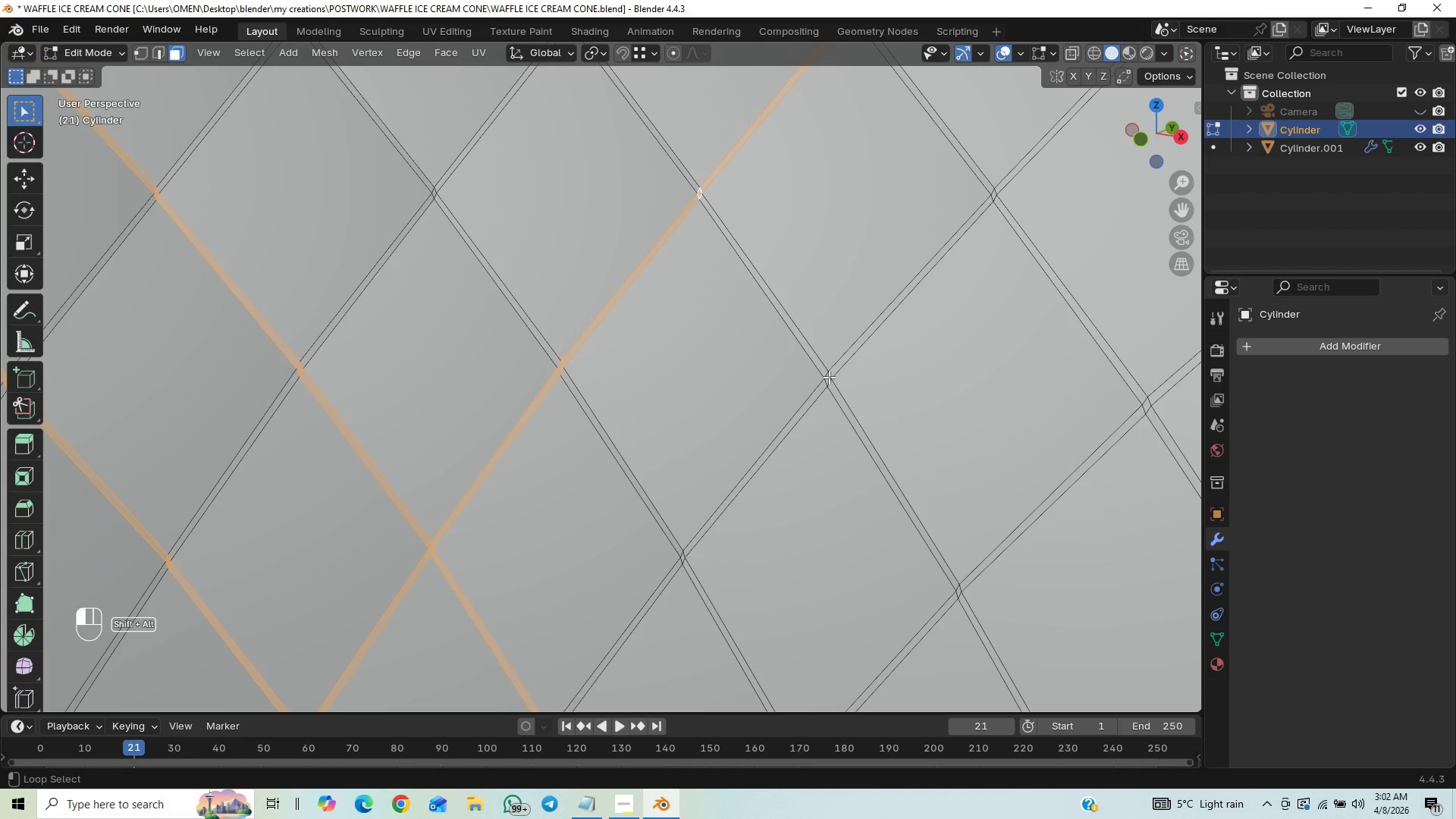 
hold_key(key=AltLeft, duration=1.52)
left_click([829, 377])
 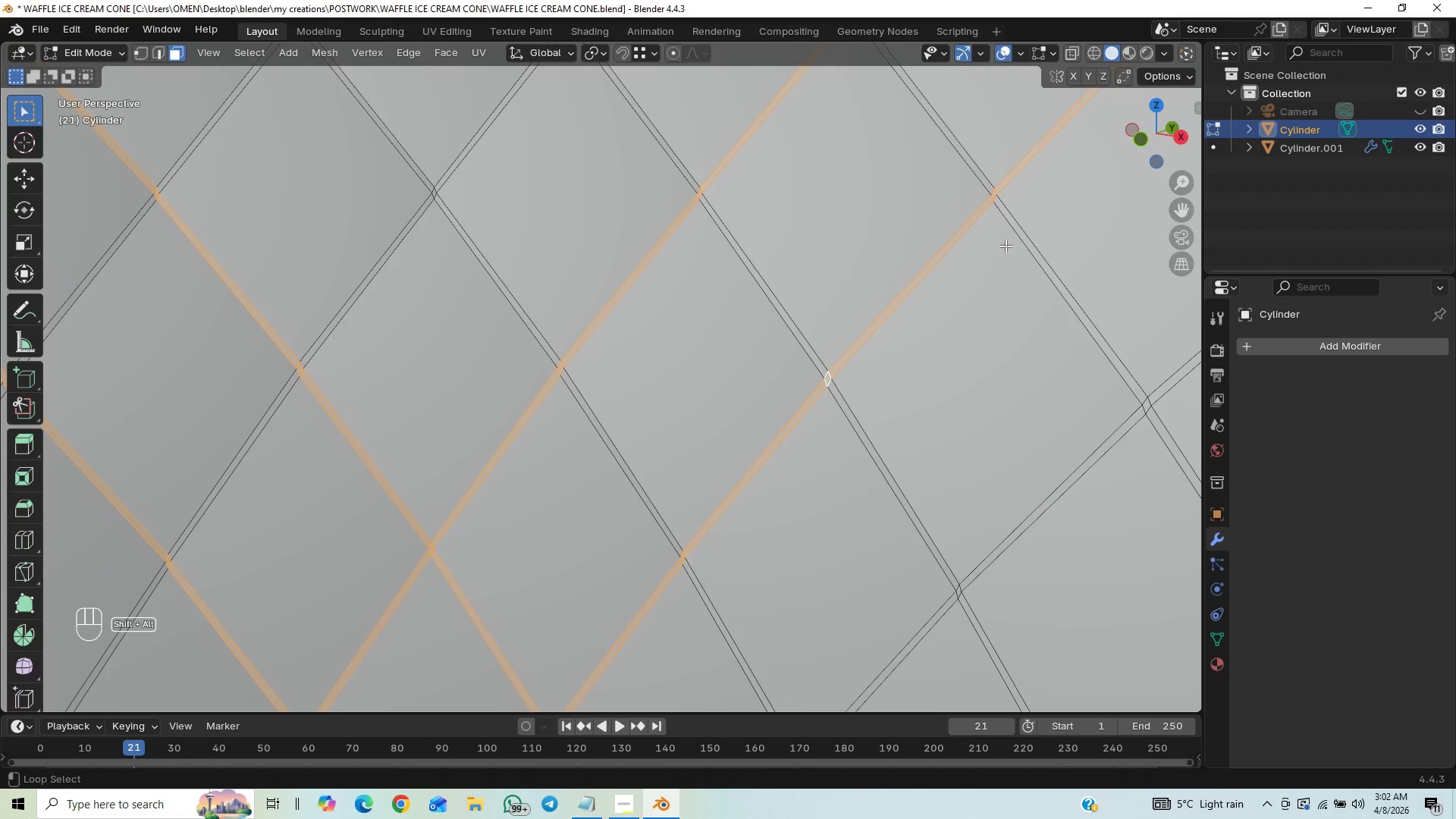 
hold_key(key=AltLeft, duration=1.5)
 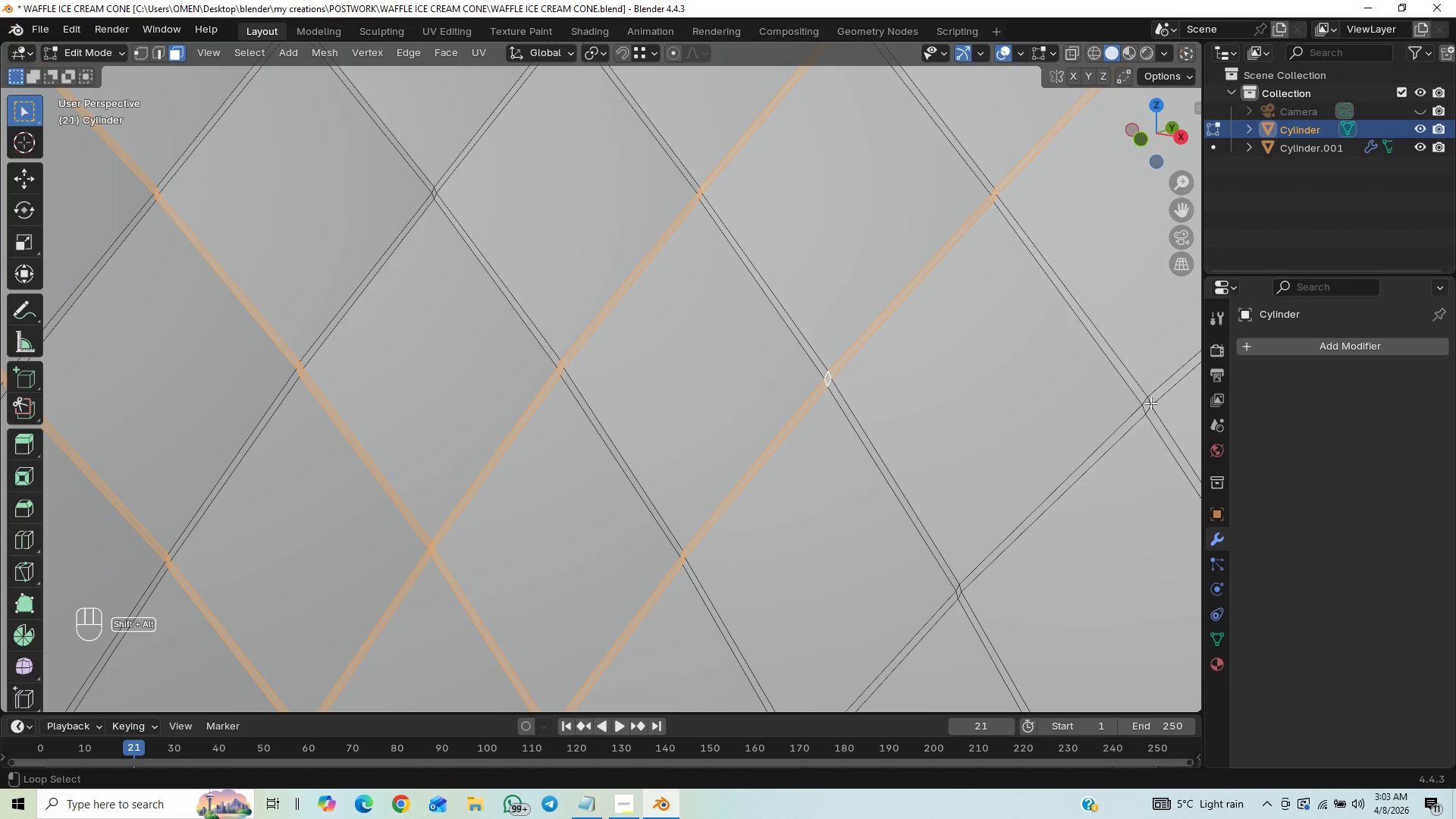 
hold_key(key=AltLeft, duration=1.52)
 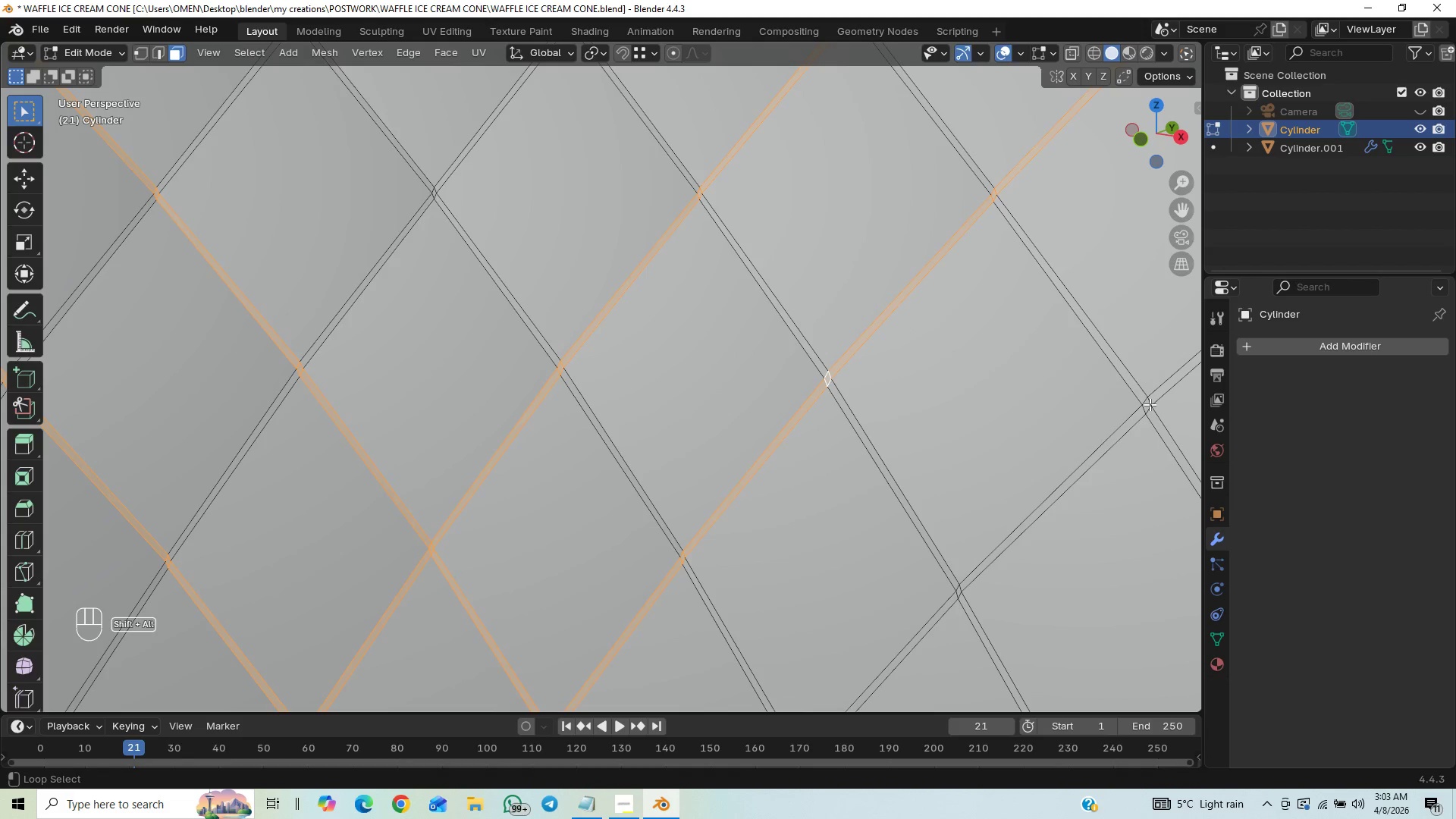 
hold_key(key=AltLeft, duration=1.51)
left_click([1150, 404])
 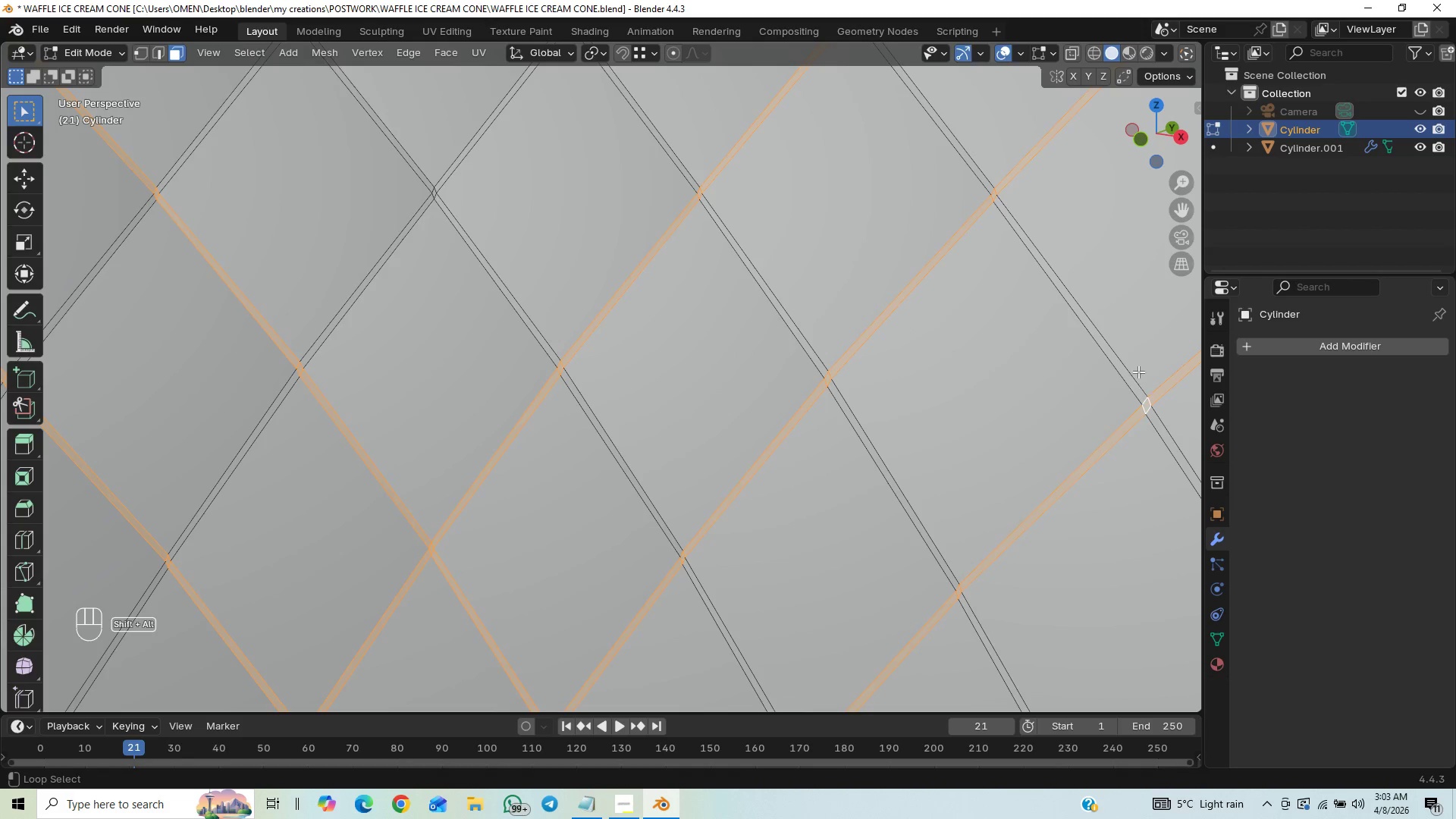 
hold_key(key=AltLeft, duration=1.5)
 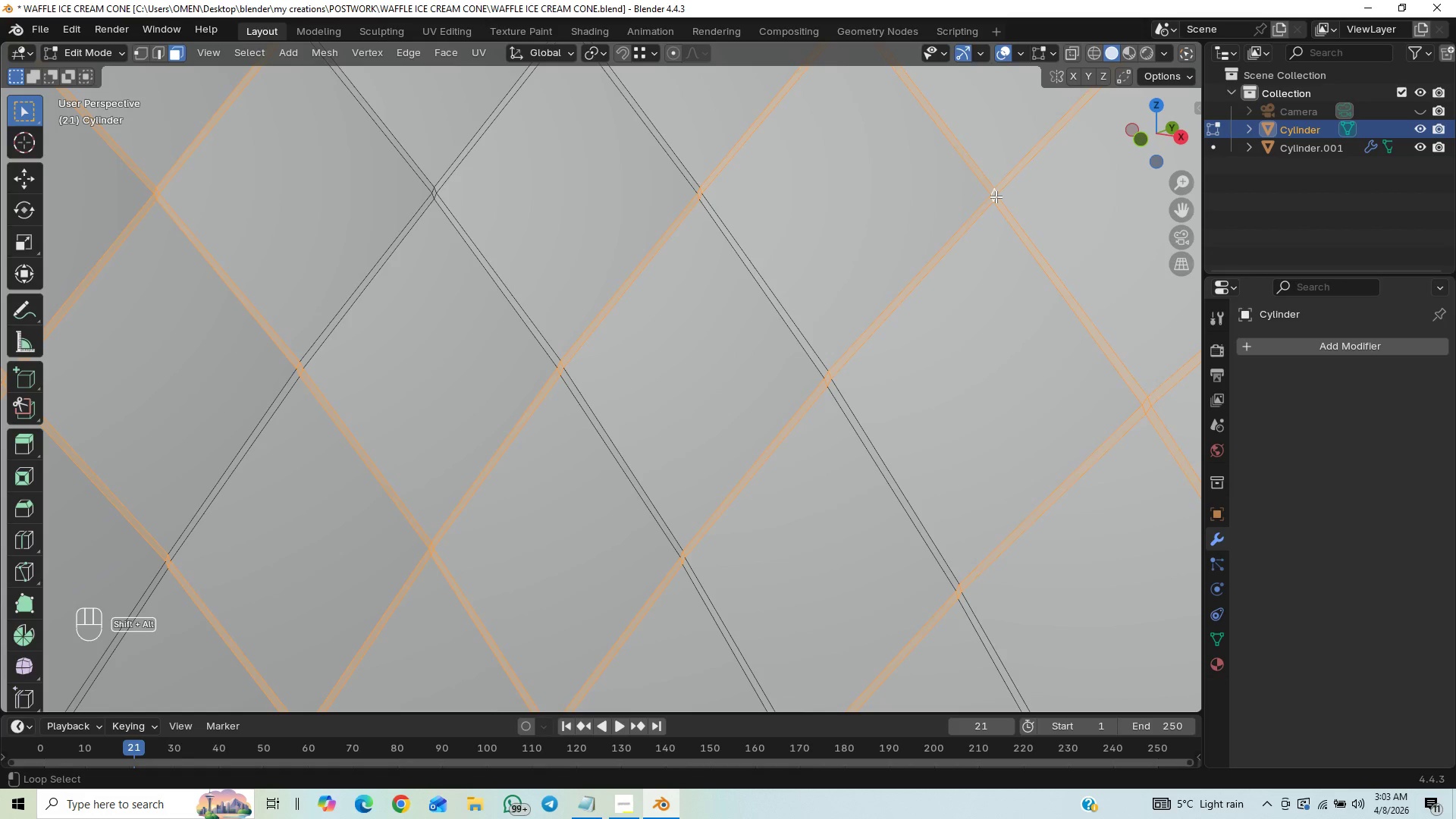 
hold_key(key=AltLeft, duration=1.52)
double_click([996, 196])
 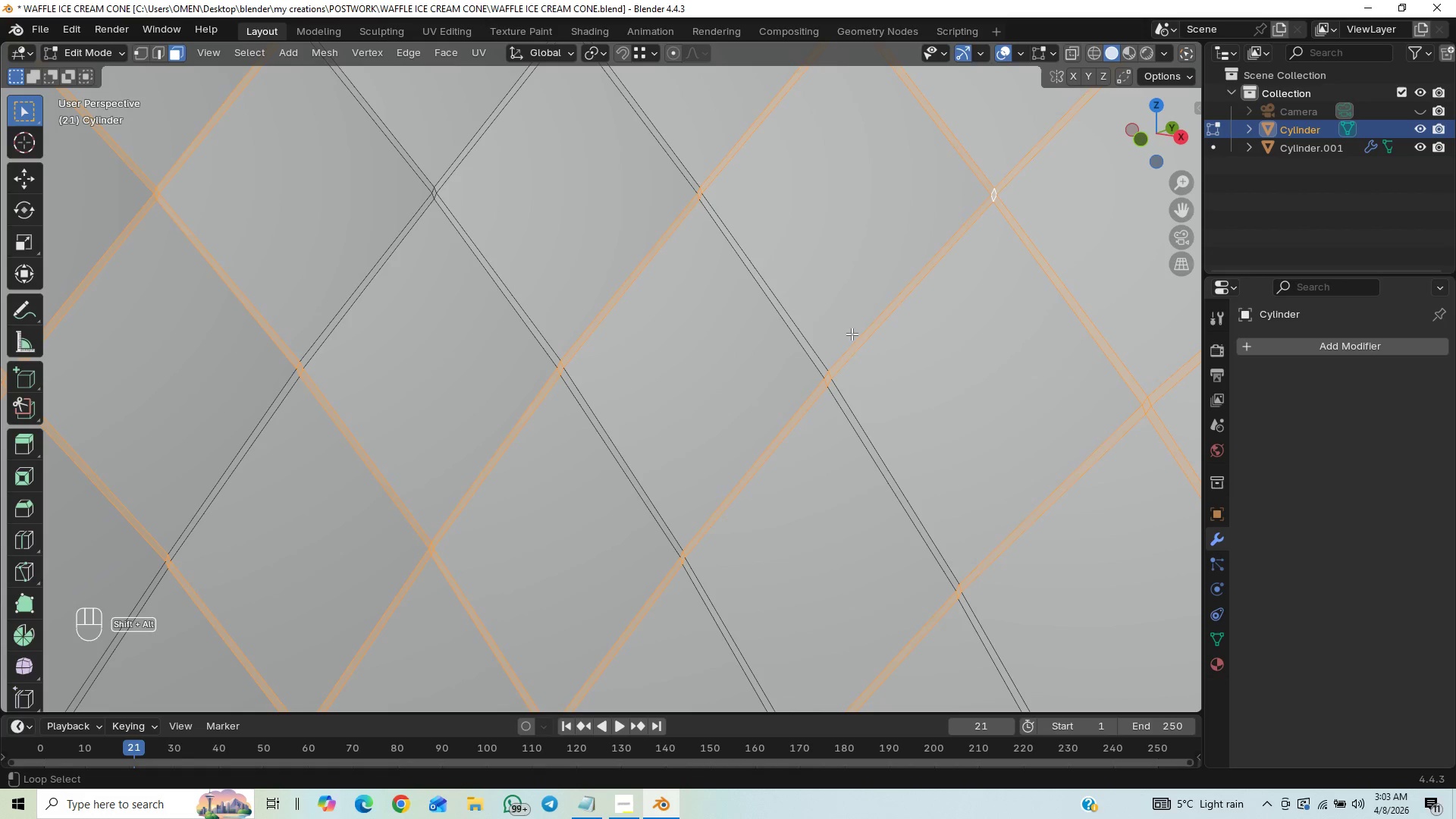 
hold_key(key=AltLeft, duration=1.52)
left_click([829, 382])
 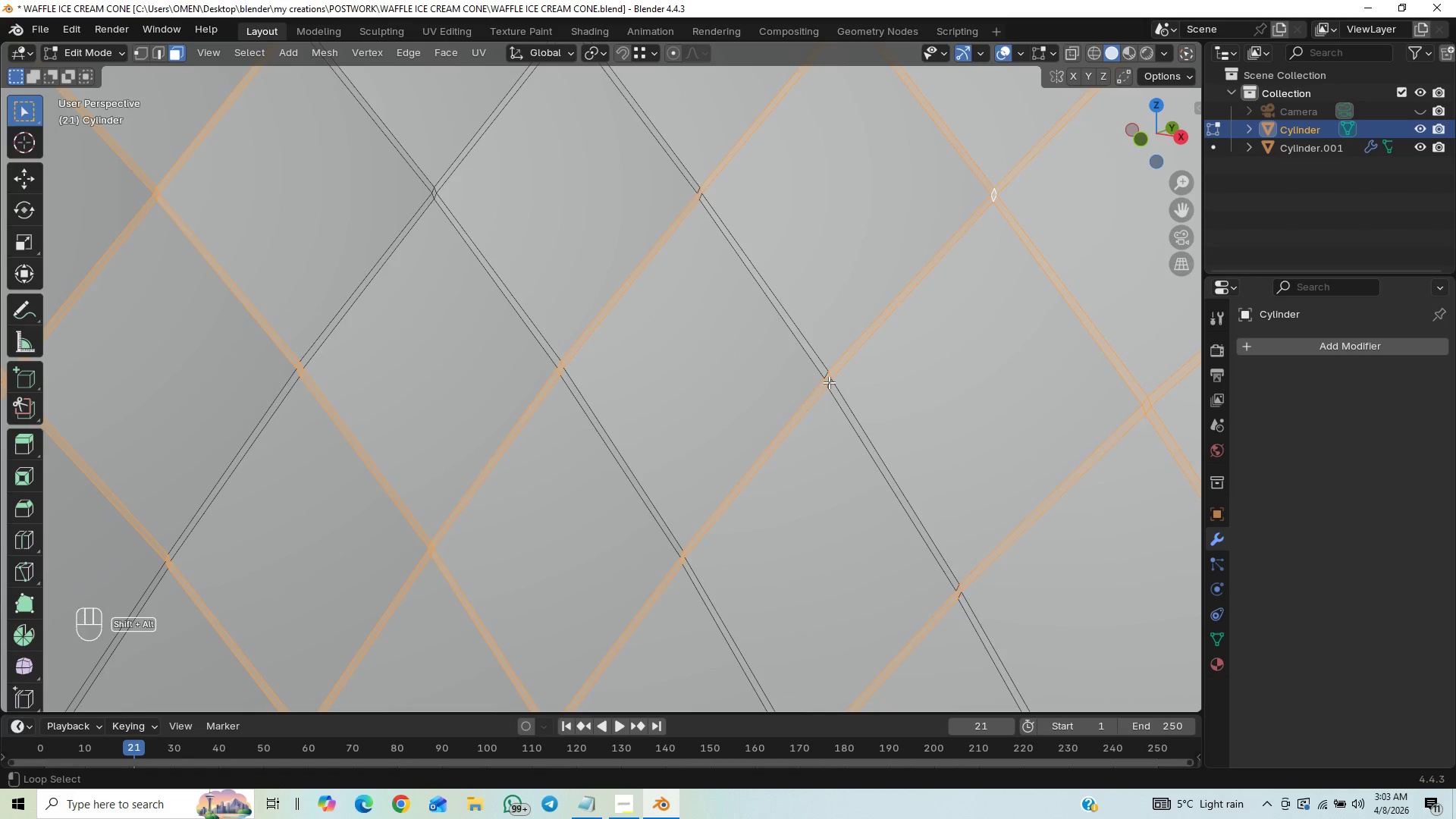 
double_click([829, 382])
 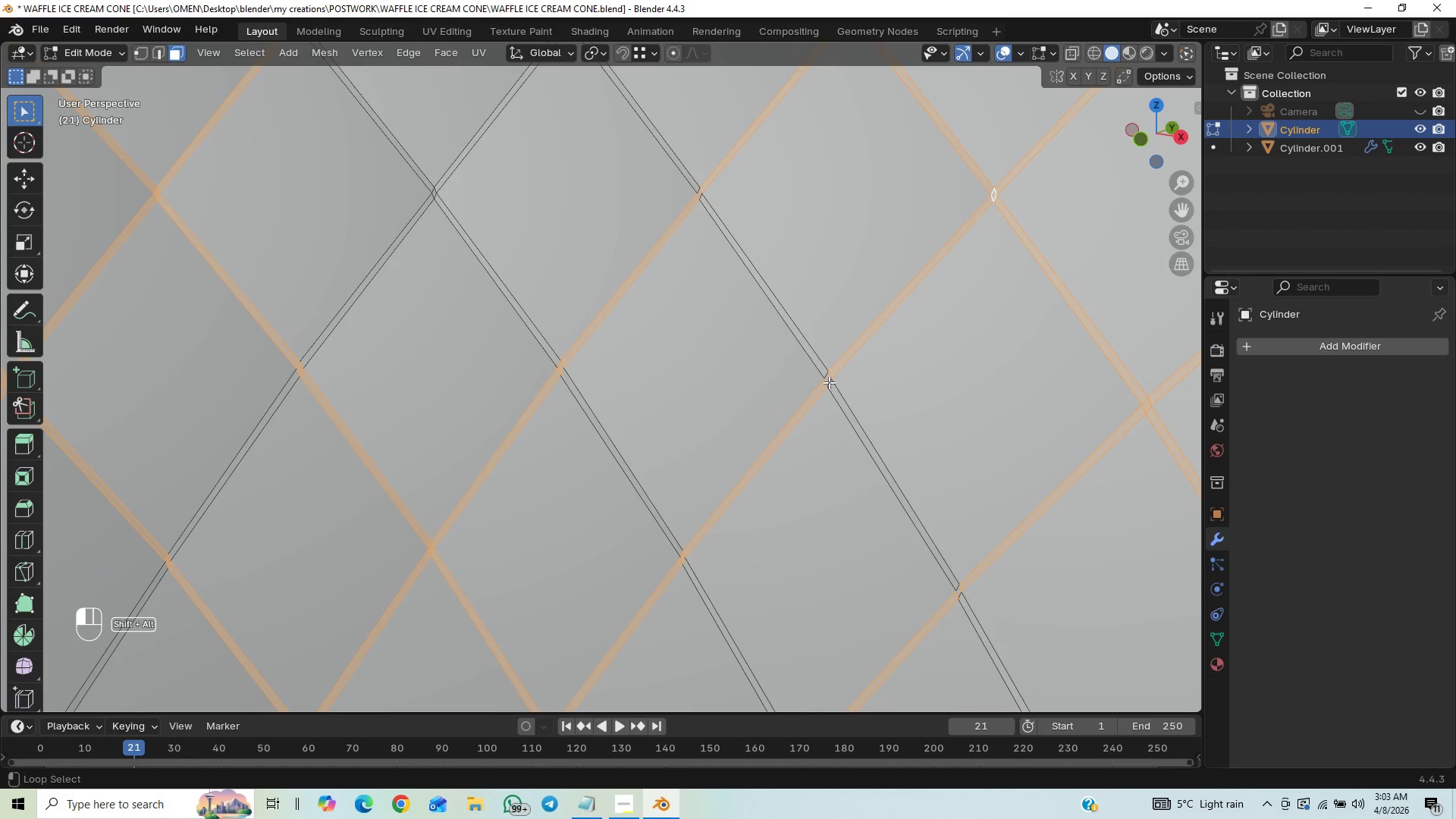 
hold_key(key=AltLeft, duration=1.5)
 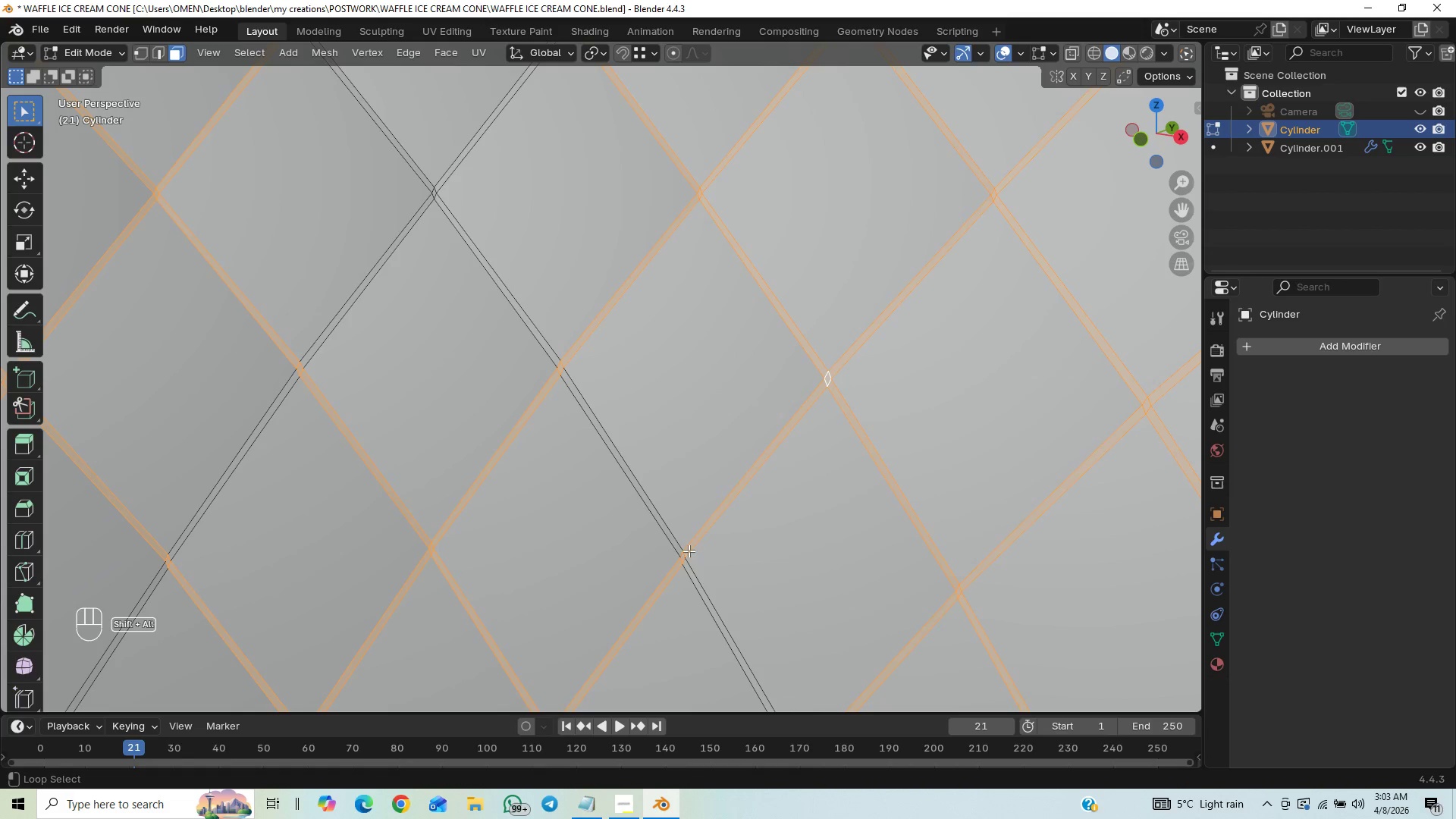 
hold_key(key=AltLeft, duration=1.51)
 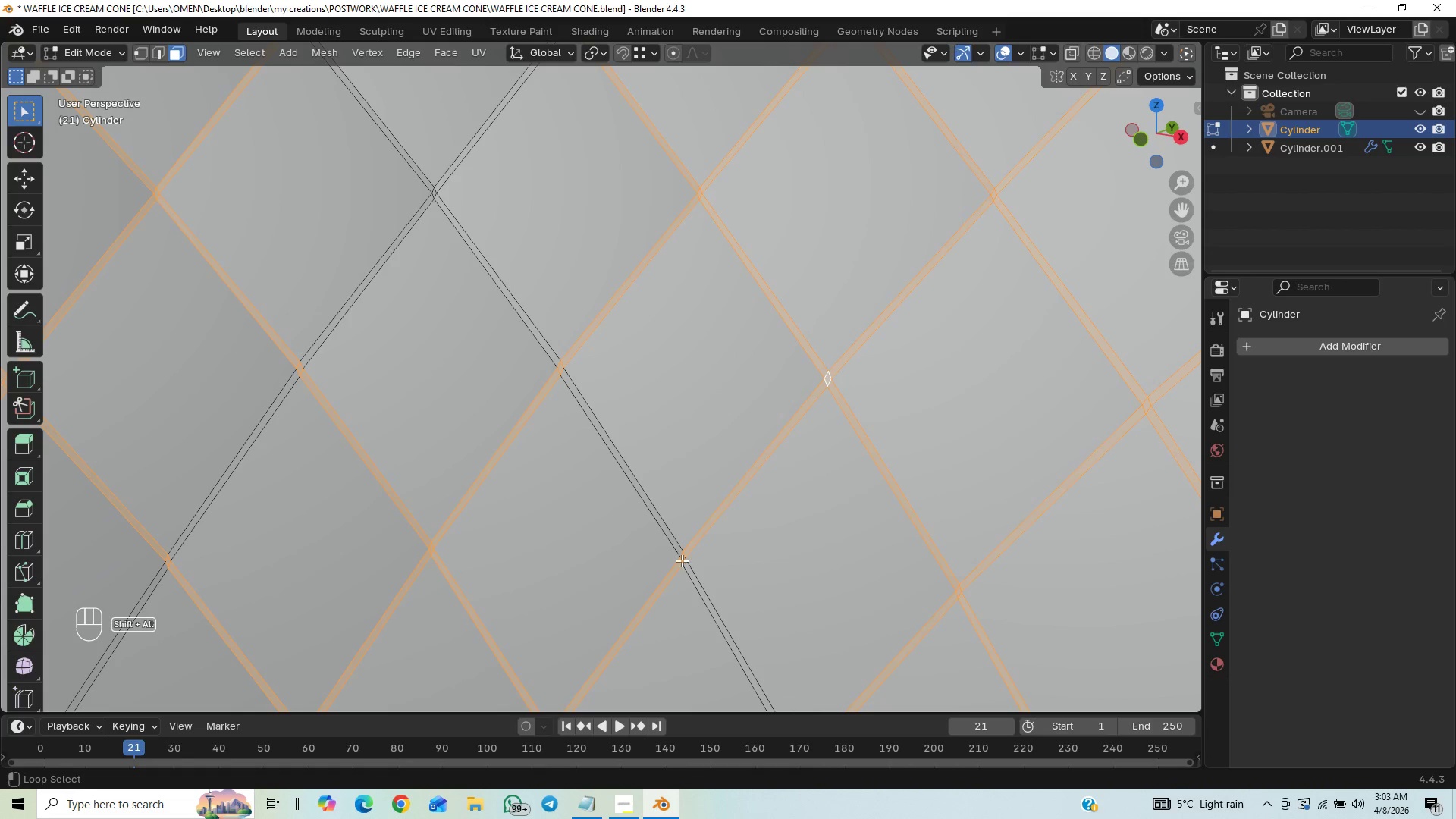 
hold_key(key=AltLeft, duration=1.52)
 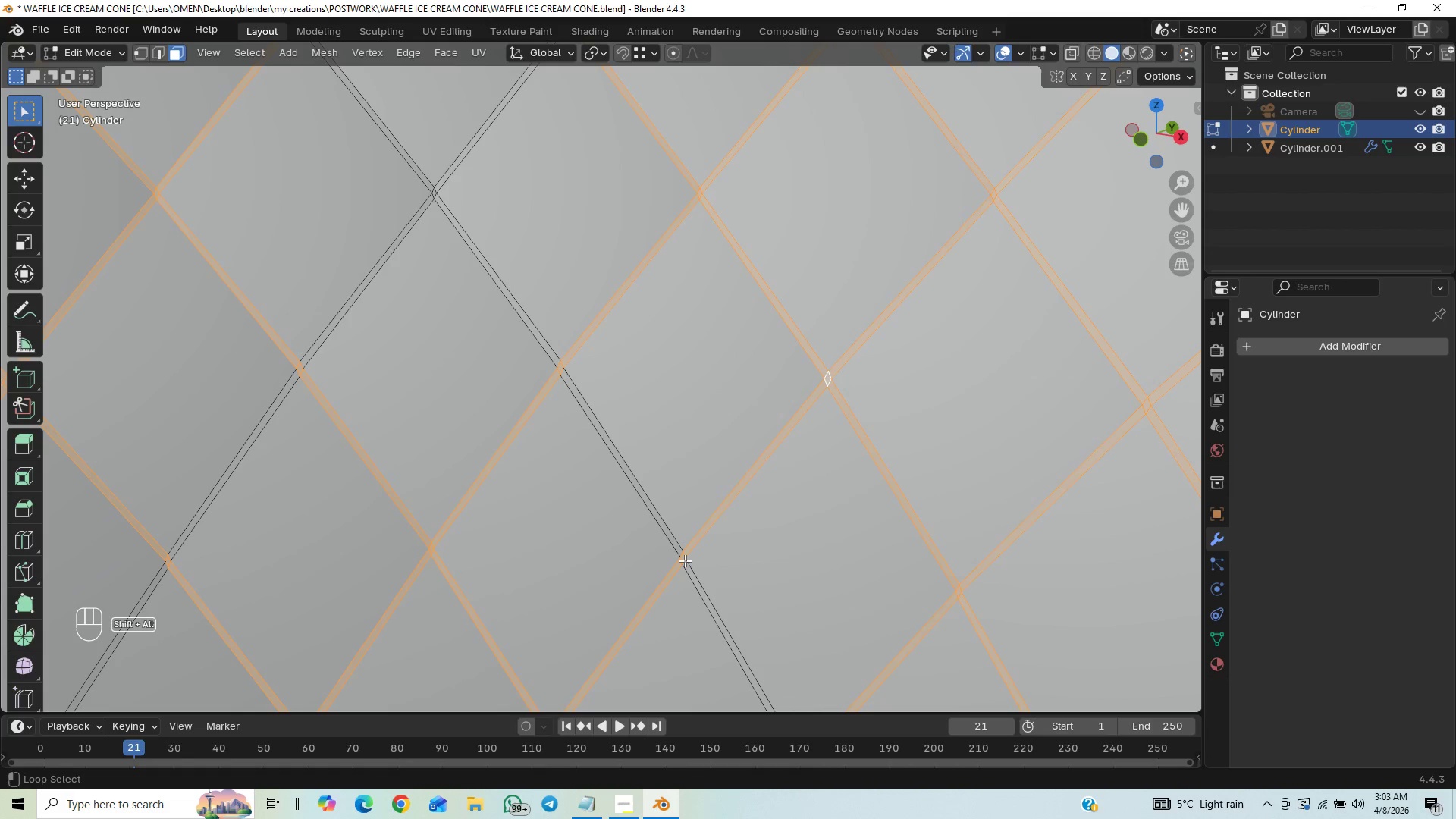 
hold_key(key=AltLeft, duration=1.5)
left_click([684, 562])
 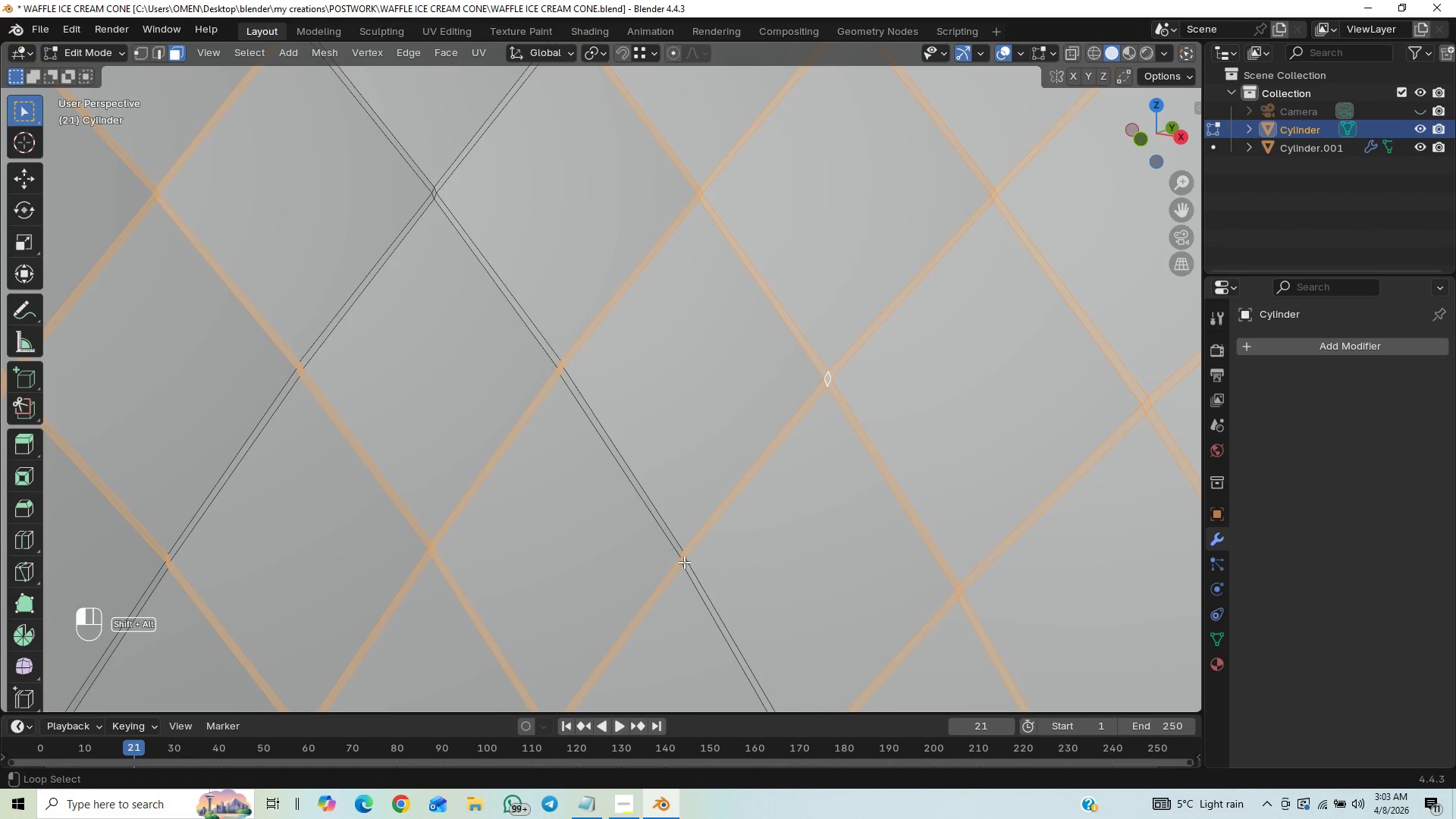 
double_click([684, 562])
 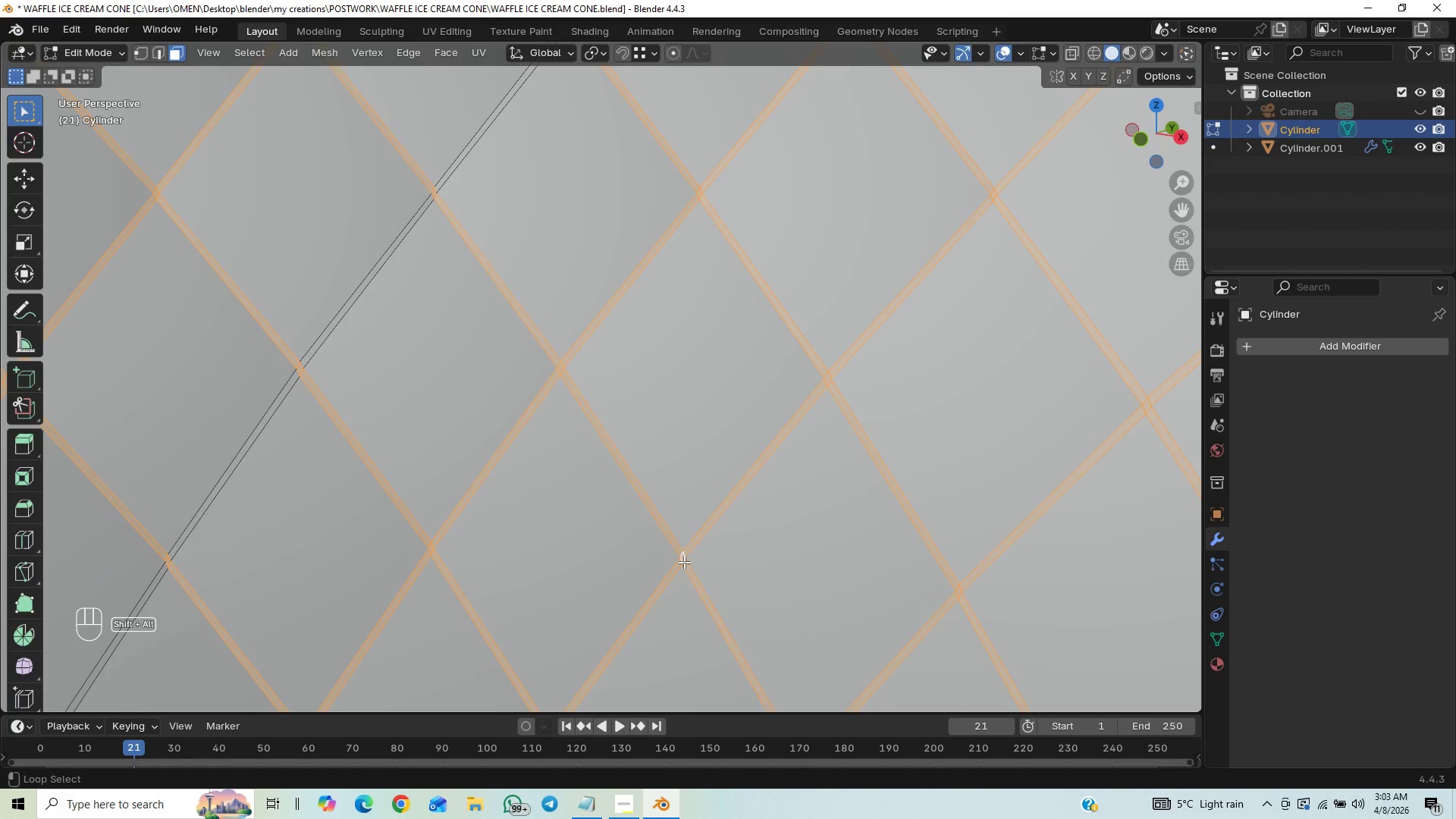 
hold_key(key=AltLeft, duration=1.51)
 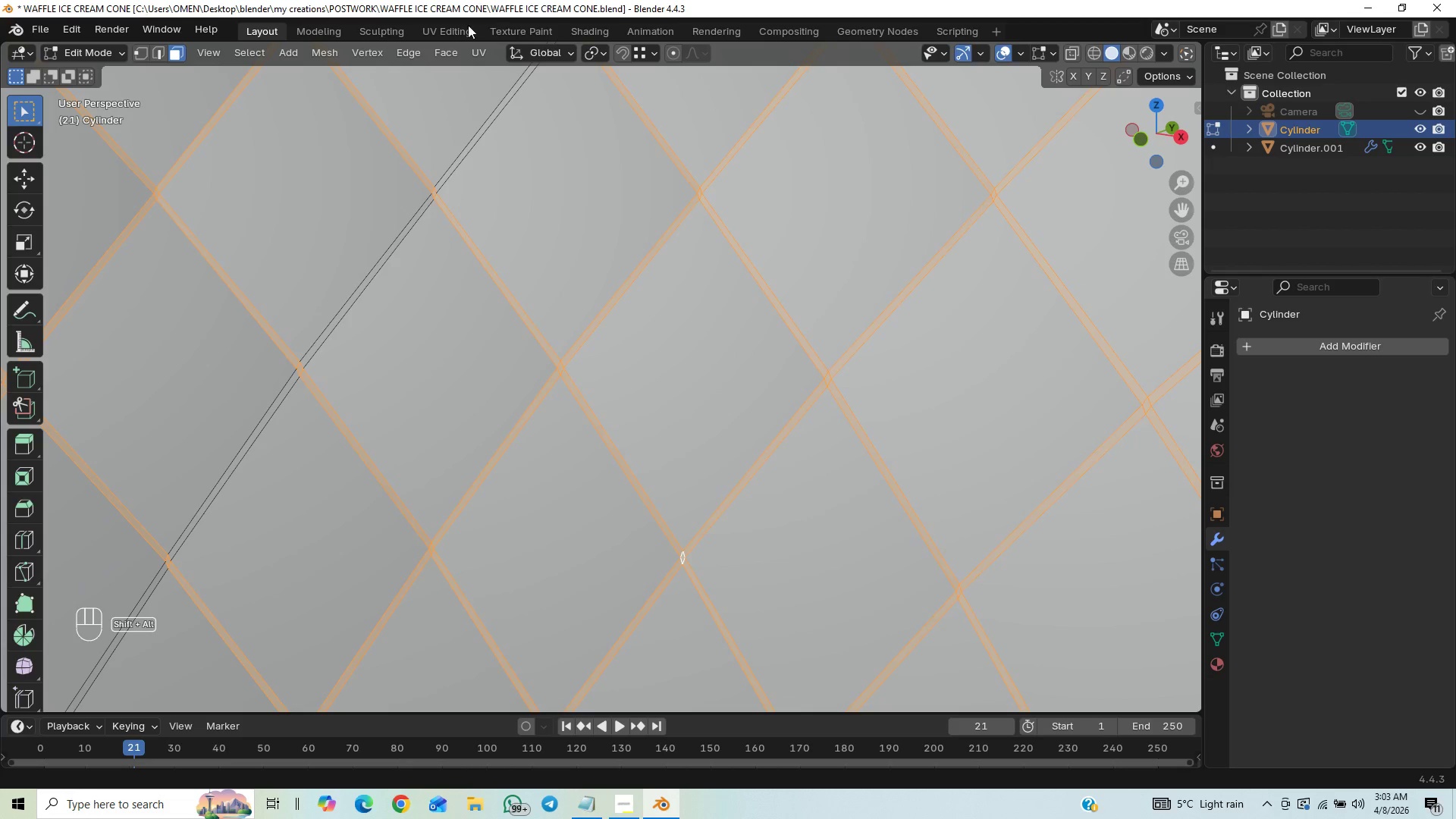 
hold_key(key=AltLeft, duration=1.52)
 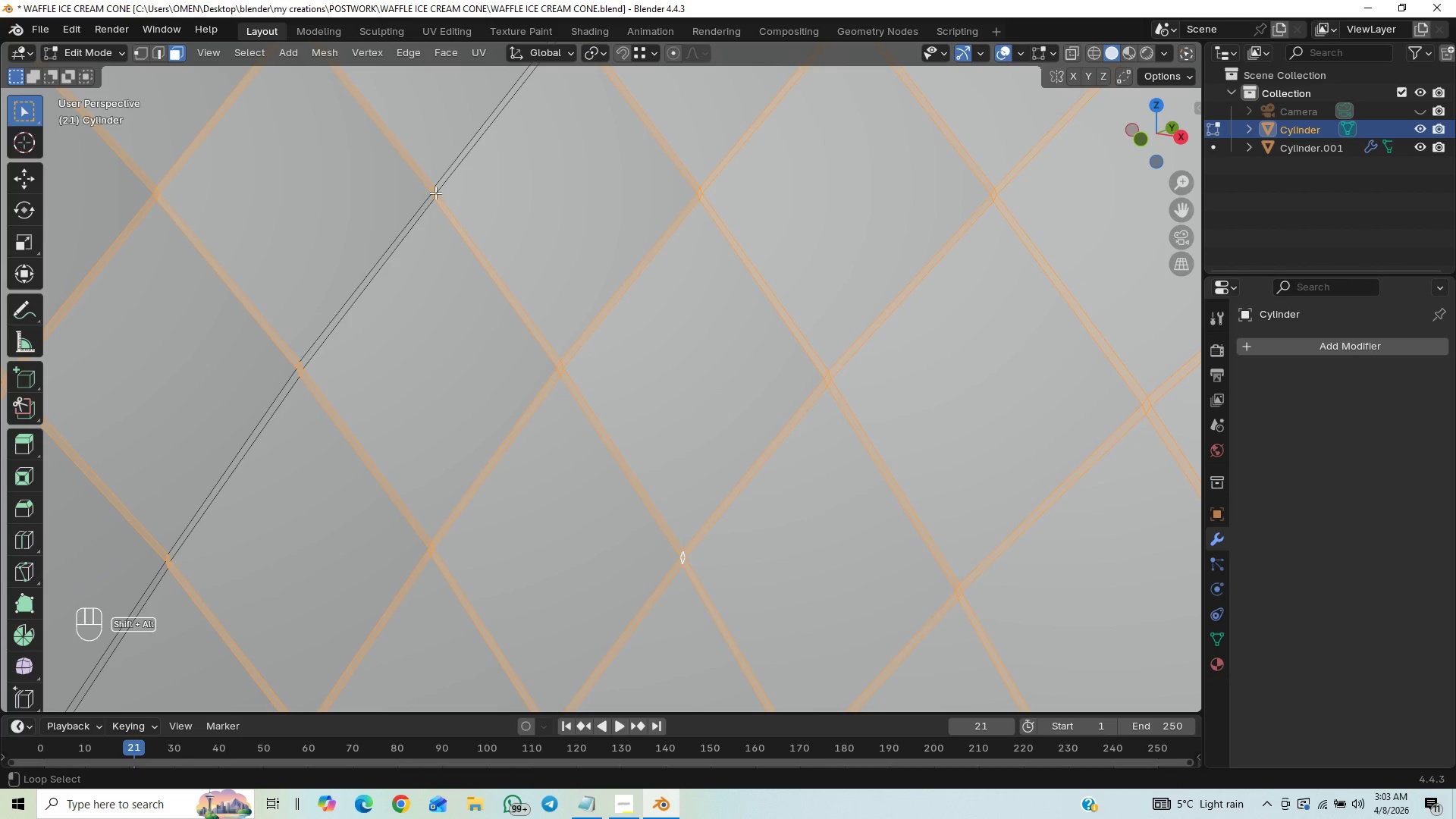 
hold_key(key=AltLeft, duration=1.5)
left_click([435, 190])
 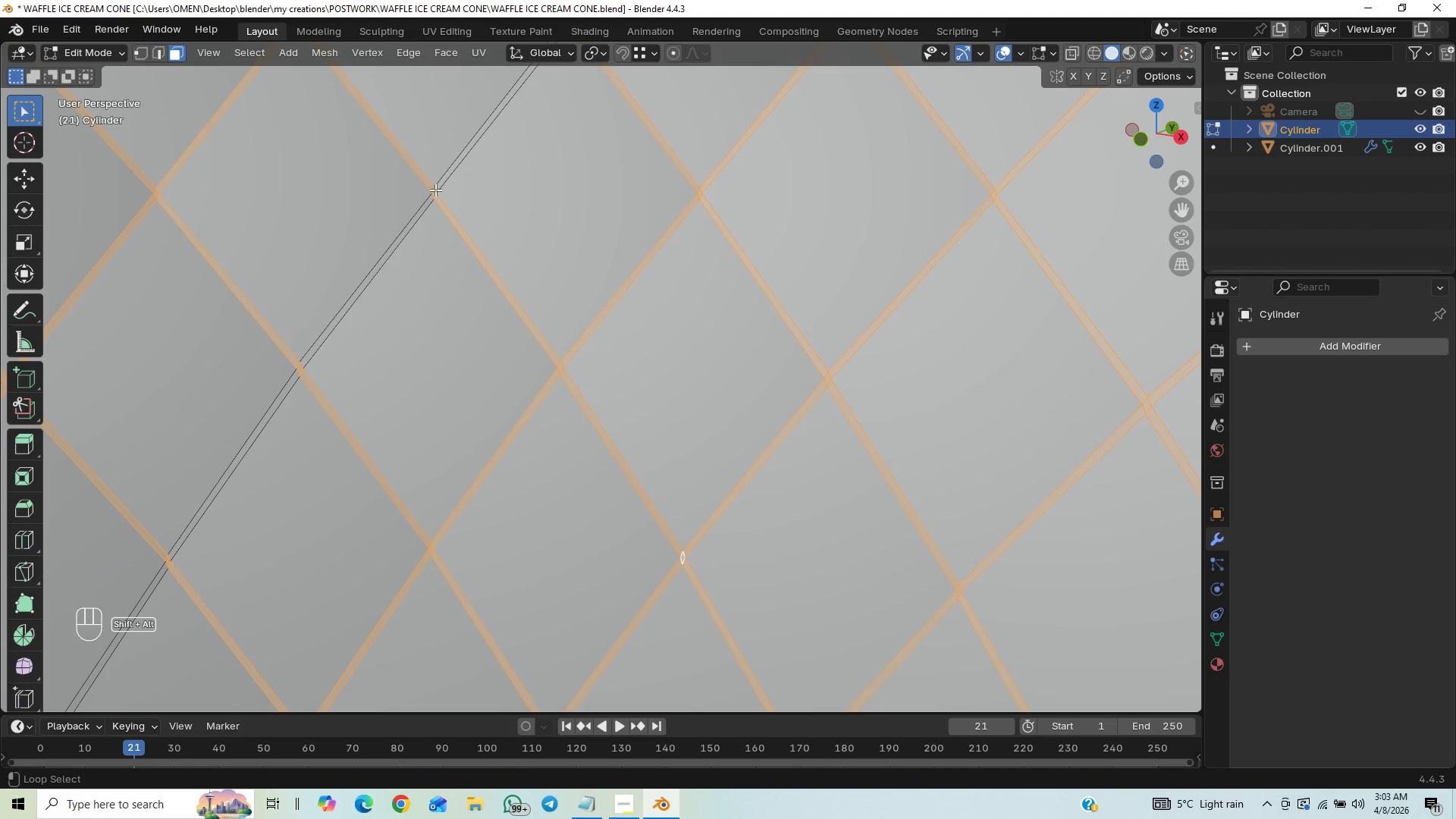 
hold_key(key=AltLeft, duration=1.52)
double_click([435, 190])
 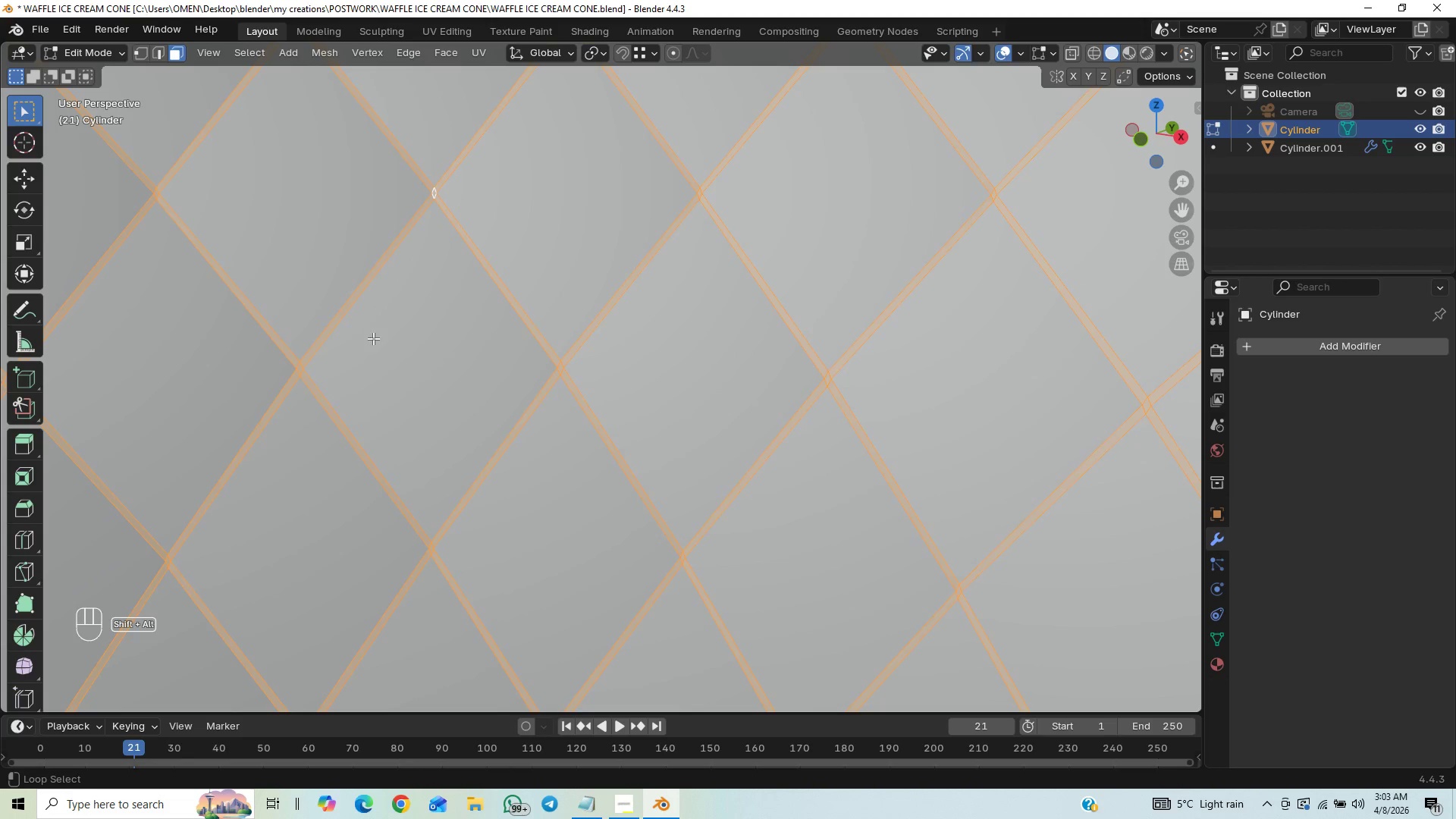 
key(Alt+Shift+AltLeft)
 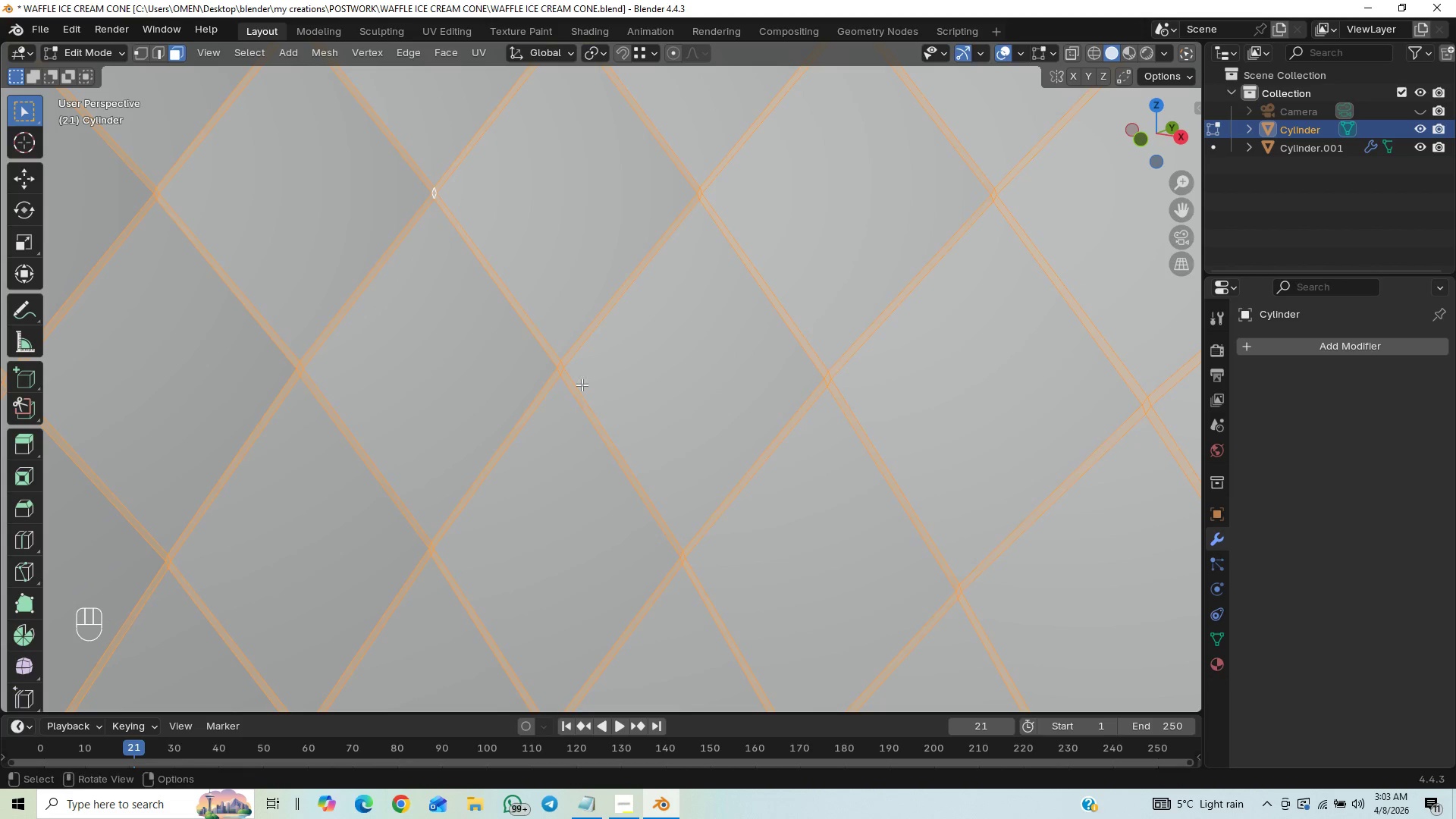 
scroll: coordinate [603, 374], scroll_direction: down, amount: 38.0
 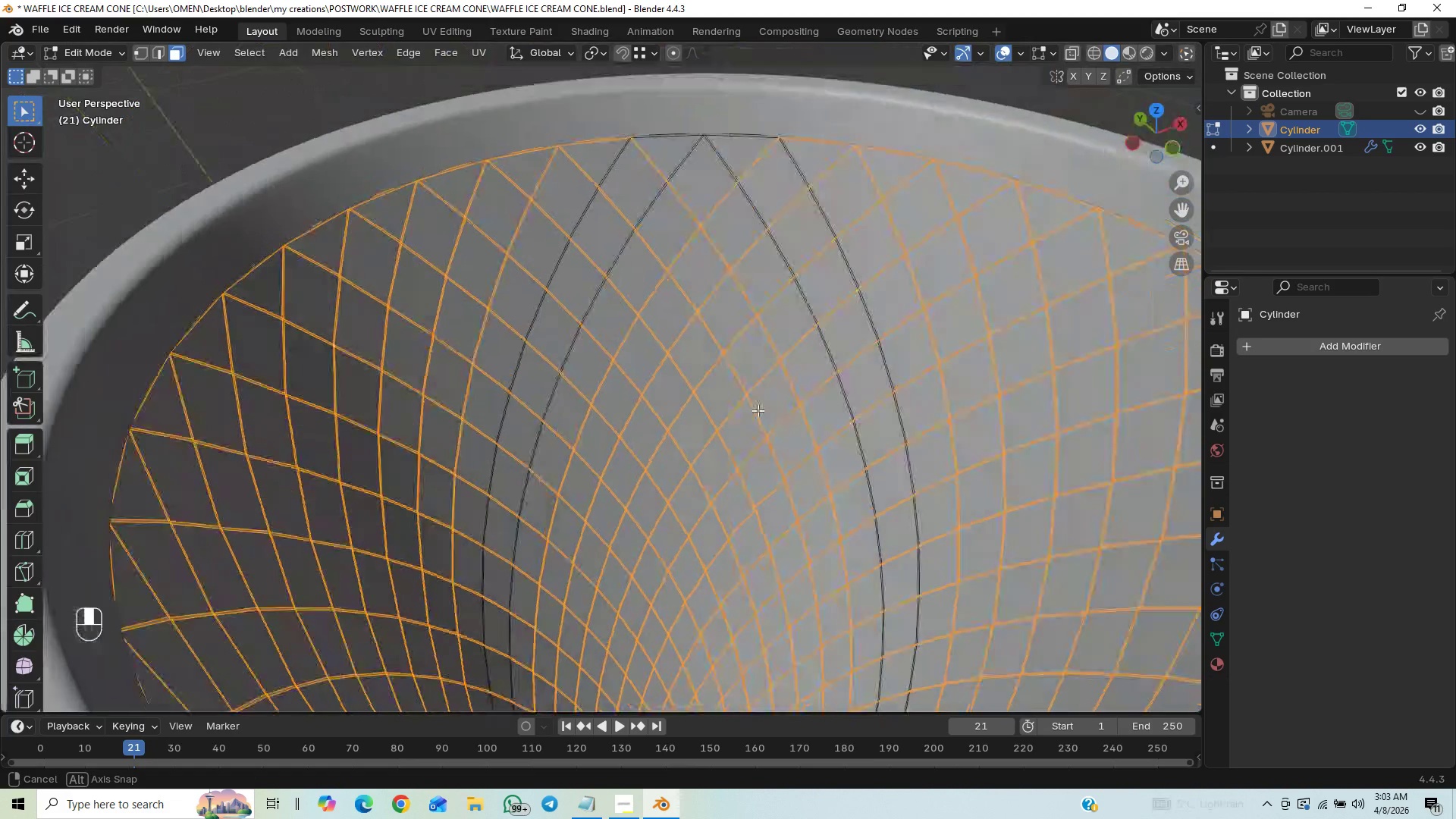 
hold_key(key=ControlLeft, duration=1.5)
 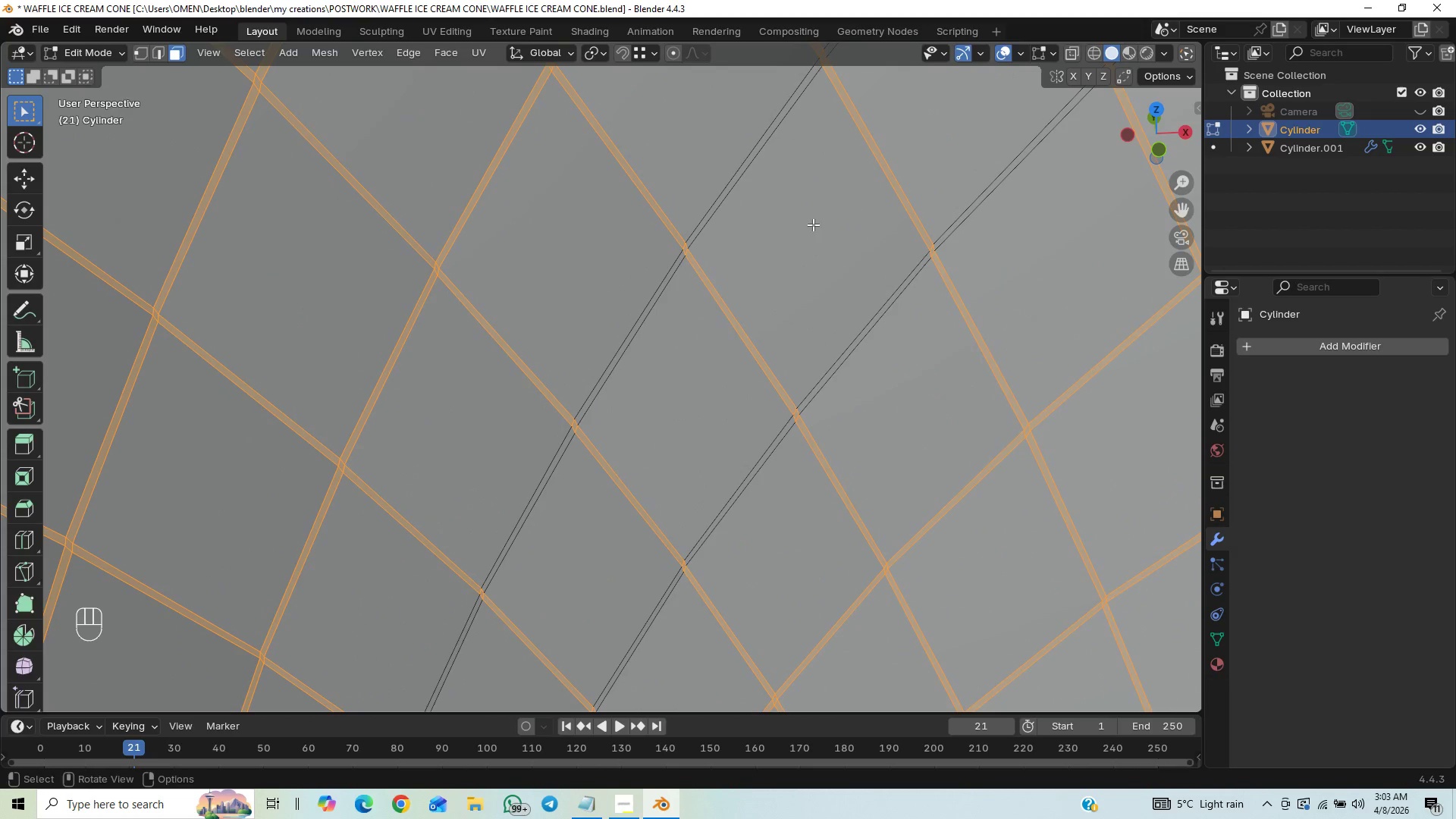 
hold_key(key=ControlLeft, duration=0.69)
 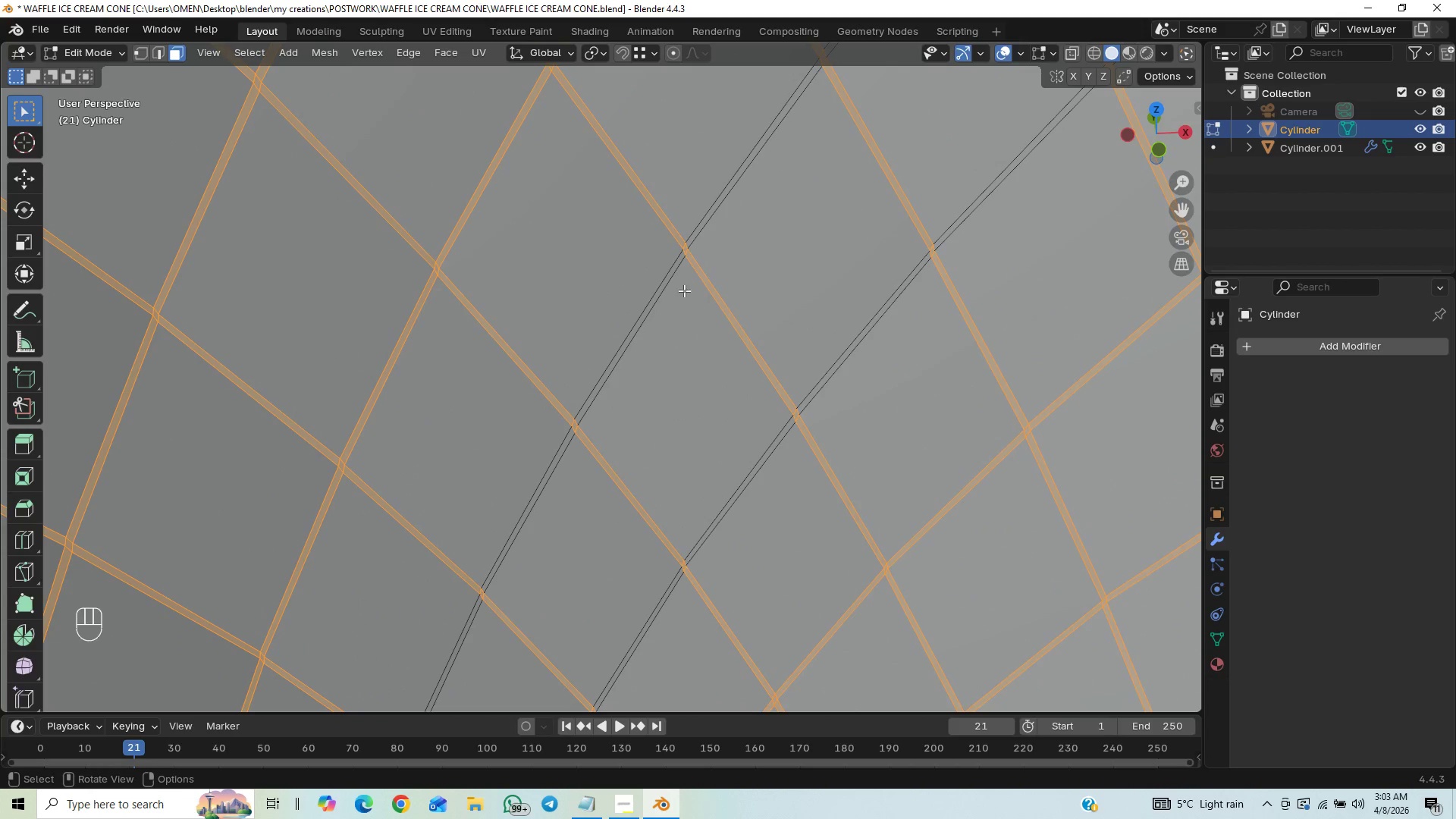 
hold_key(key=ControlLeft, duration=0.47)
 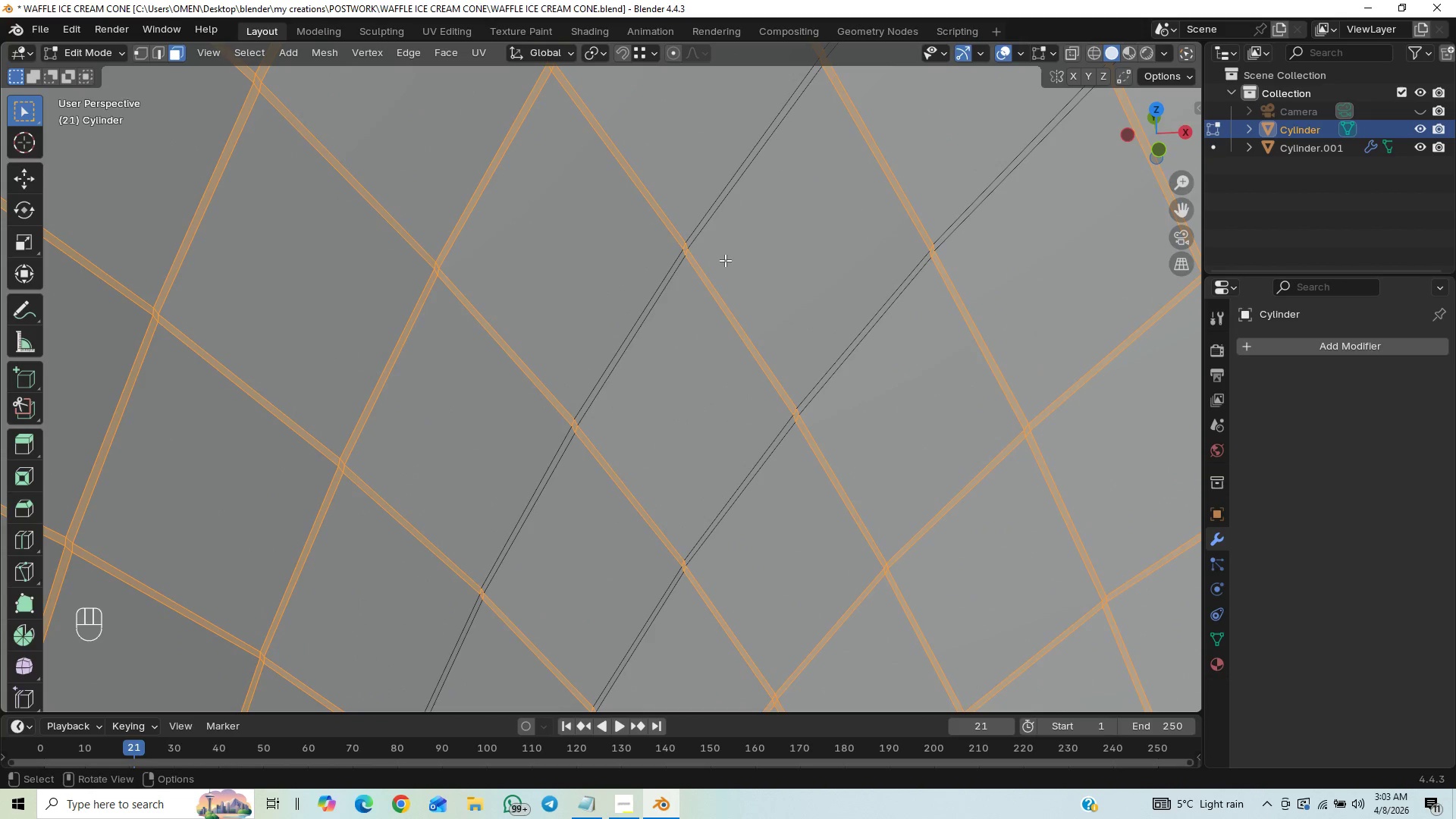 
hold_key(key=ShiftLeft, duration=9.17)
 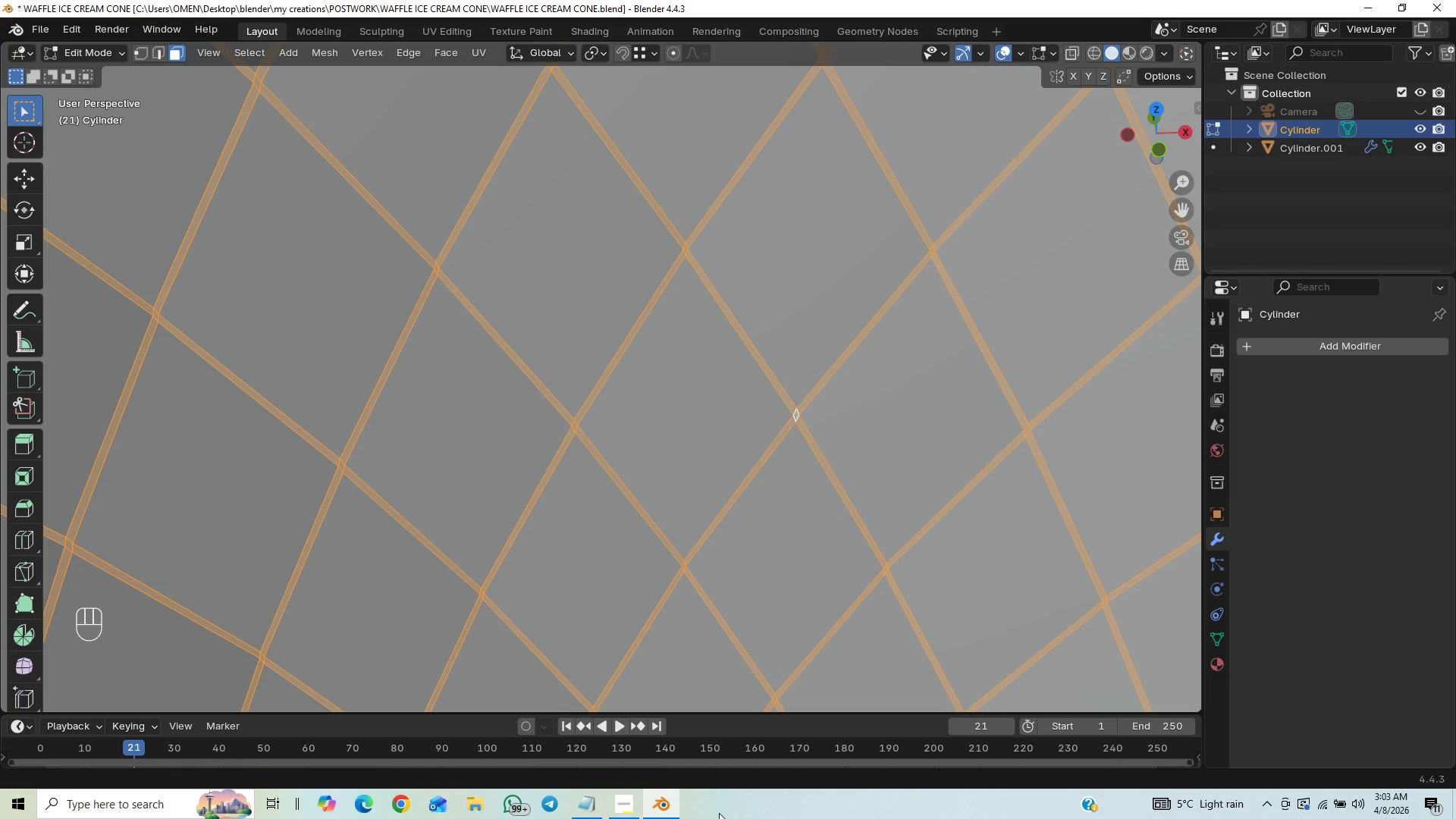 
hold_key(key=AltLeft, duration=1.5)
 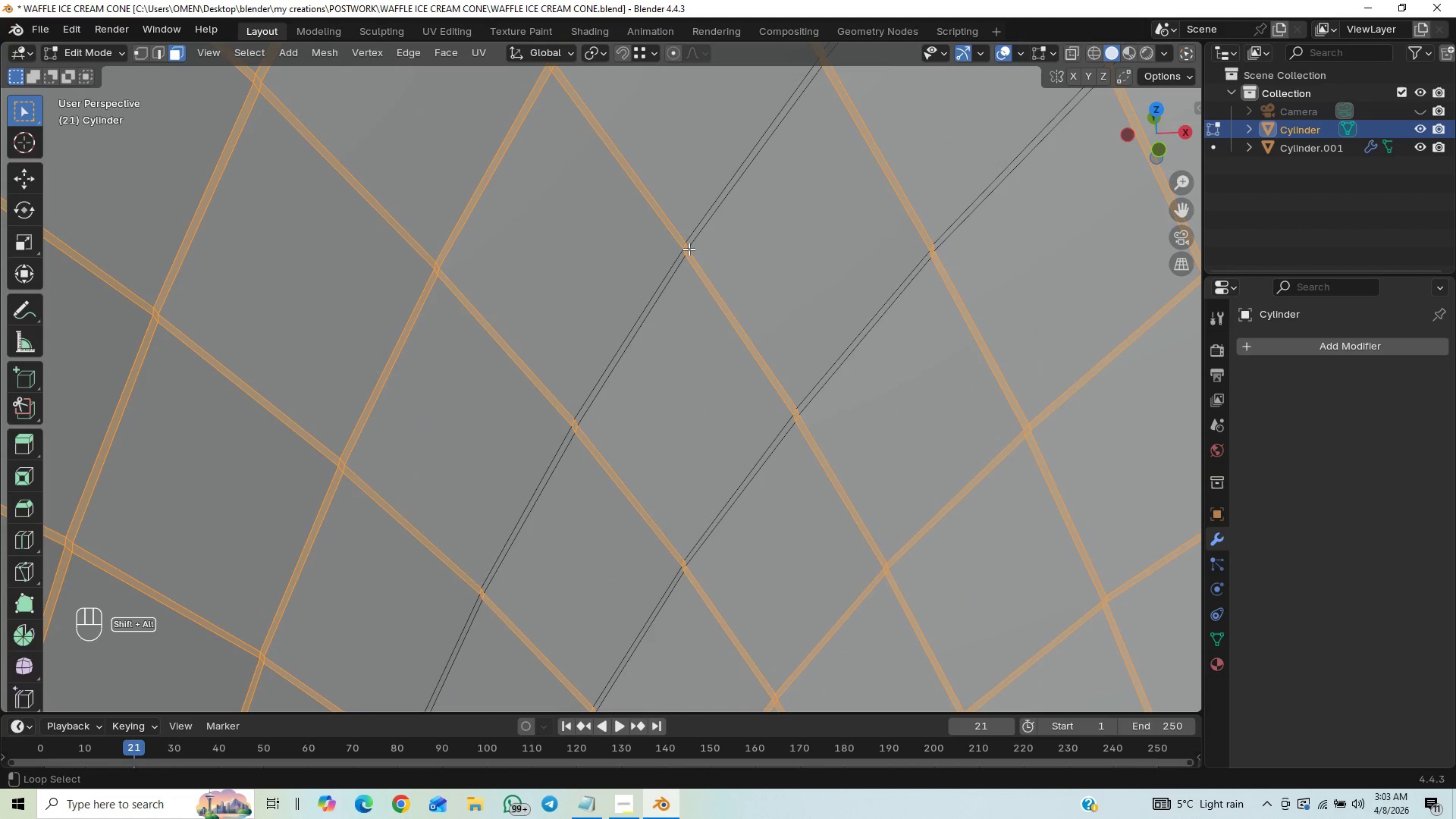 
hold_key(key=AltLeft, duration=1.52)
 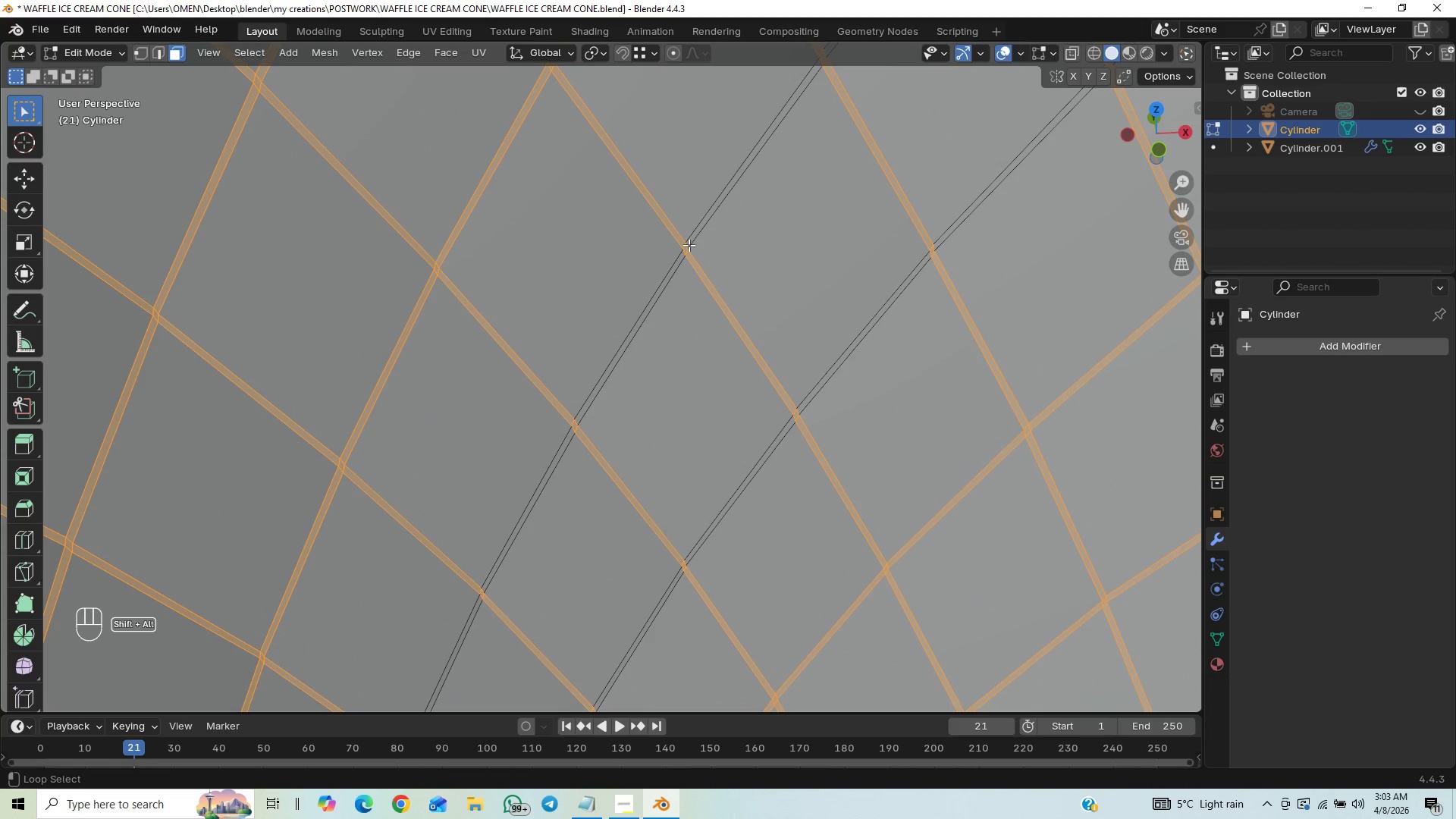 
hold_key(key=AltLeft, duration=1.5)
left_click([687, 246])
 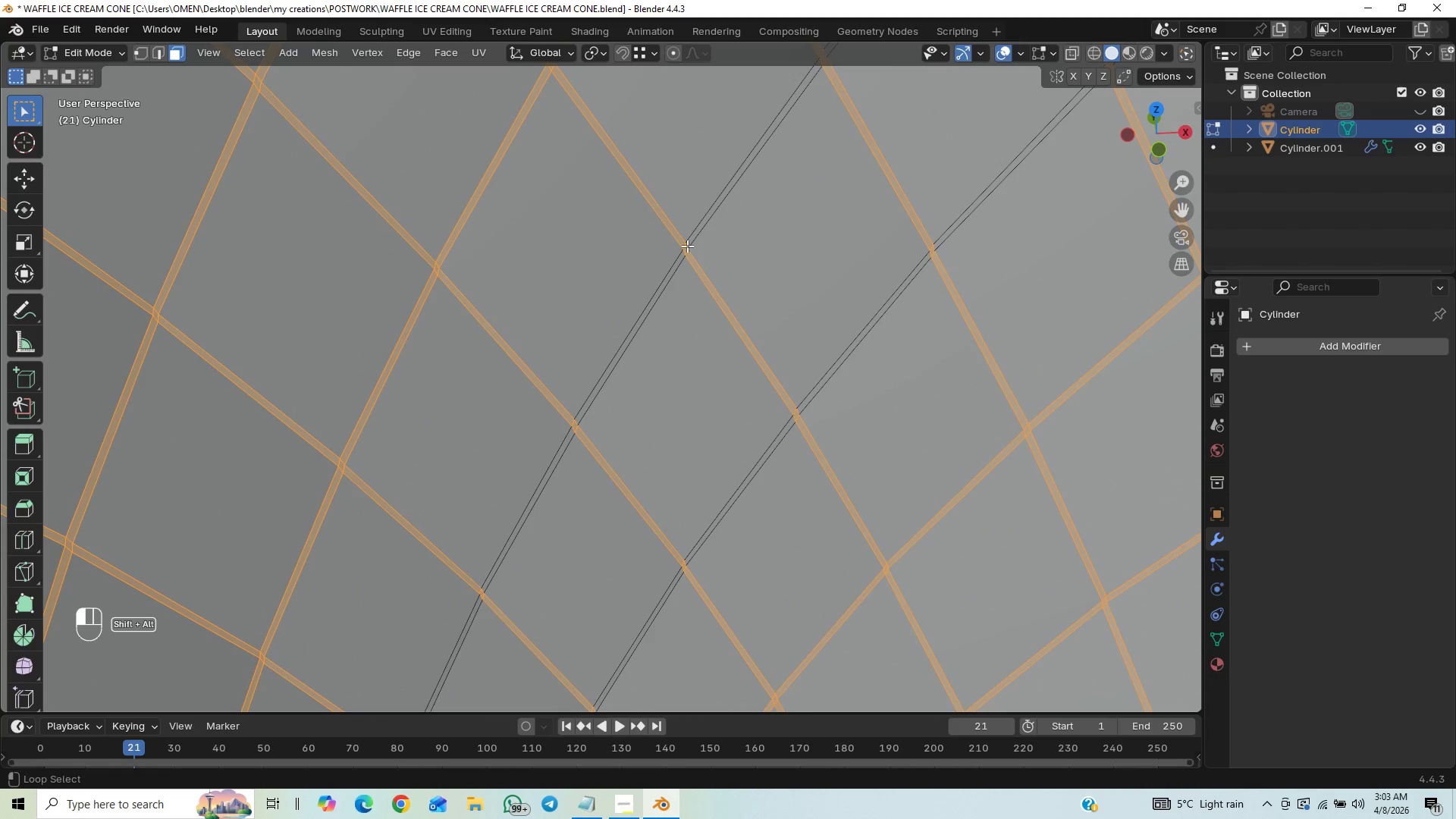 
hold_key(key=AltLeft, duration=1.52)
left_click([687, 246])
 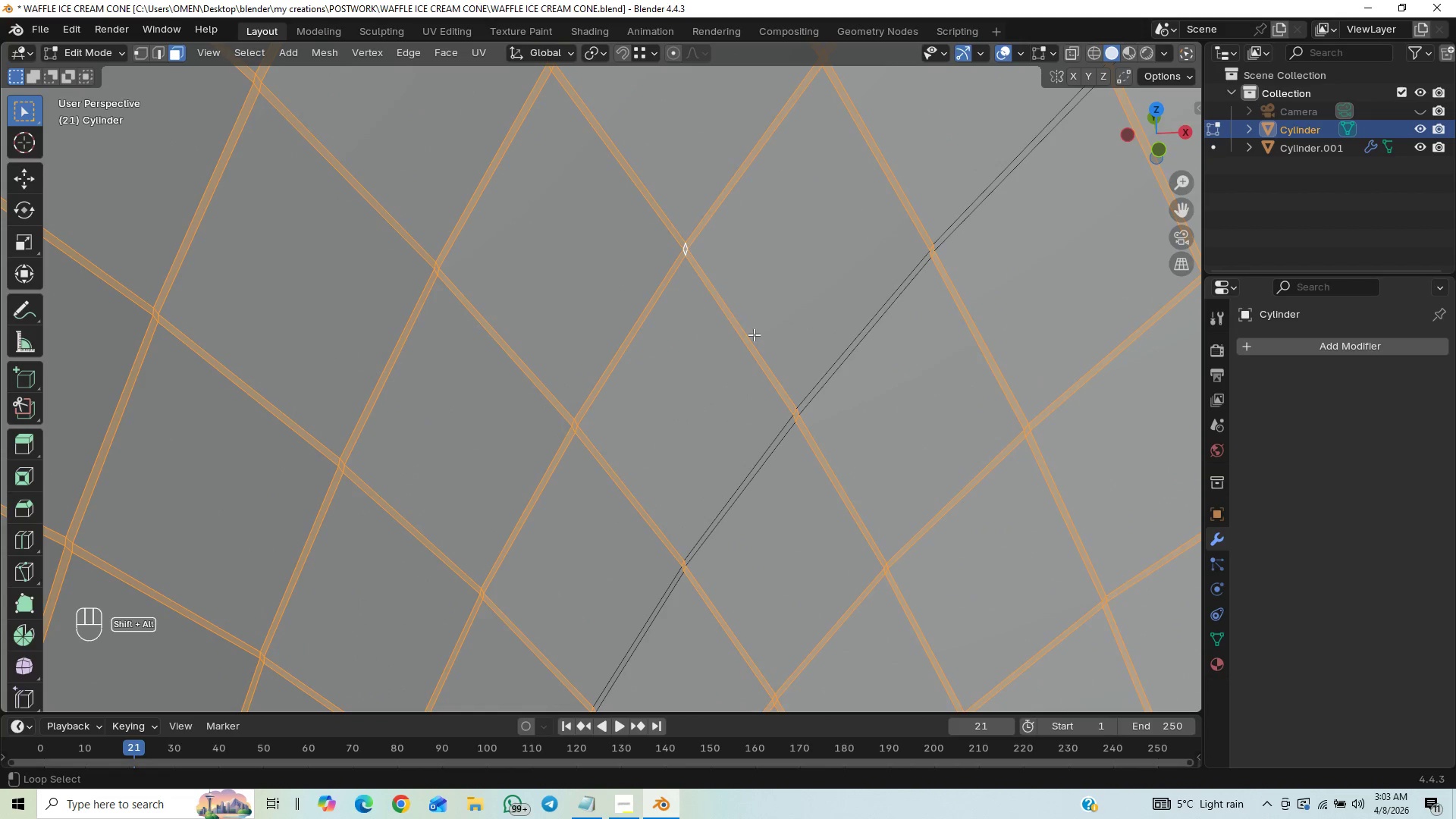 
hold_key(key=AltLeft, duration=1.51)
 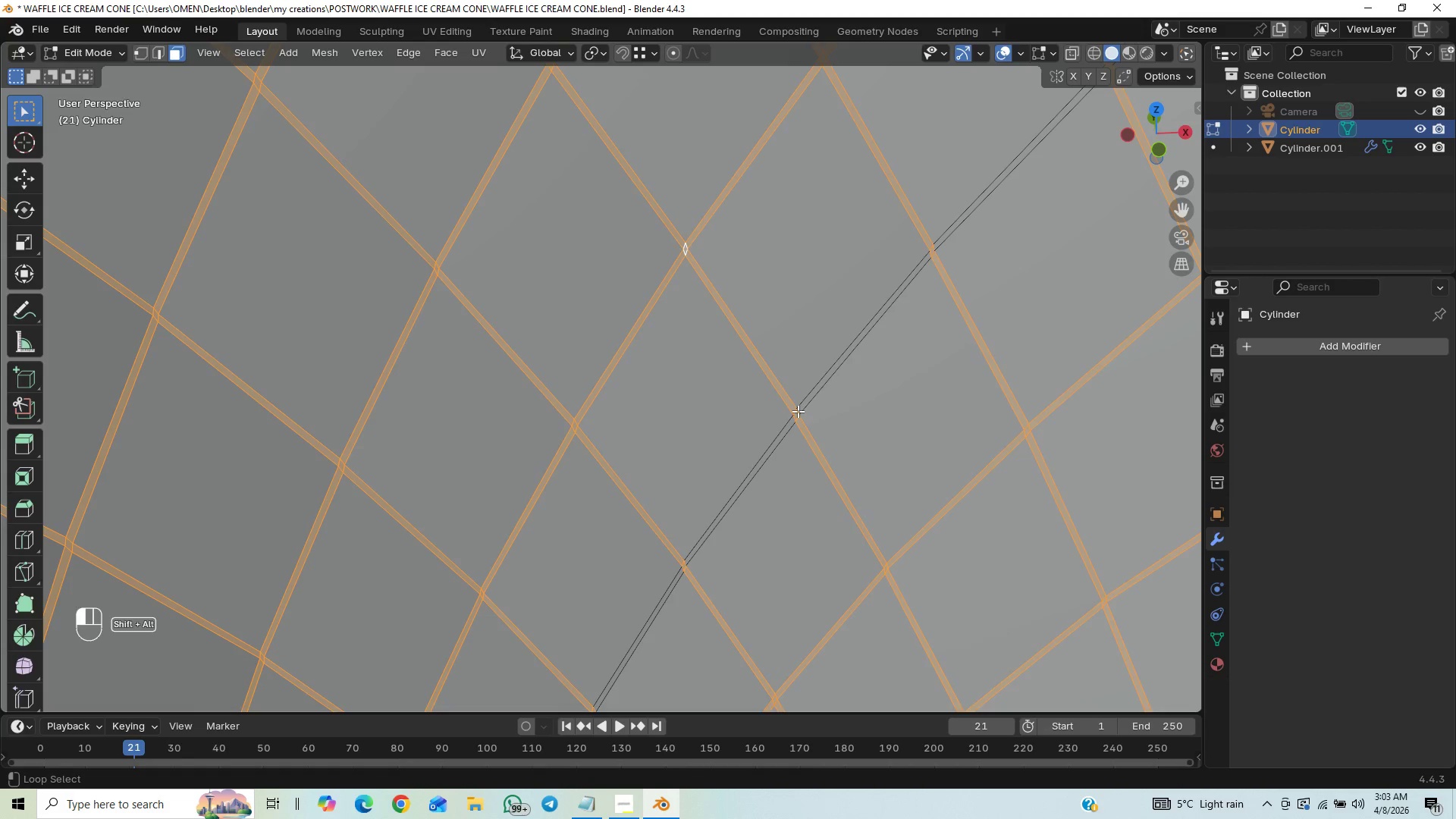 
hold_key(key=AltLeft, duration=1.14)
left_click([798, 411])
 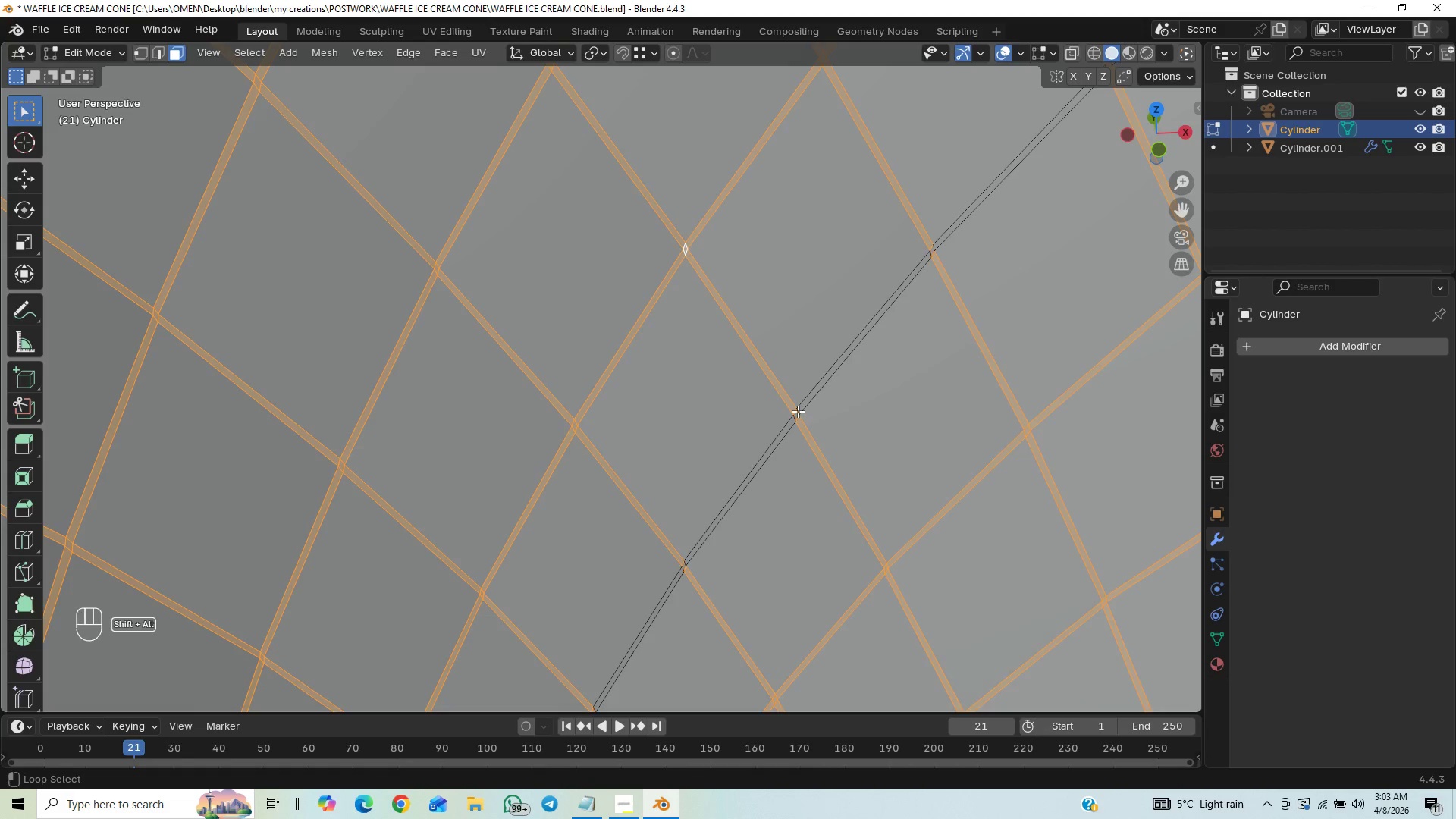 
double_click([798, 411])
 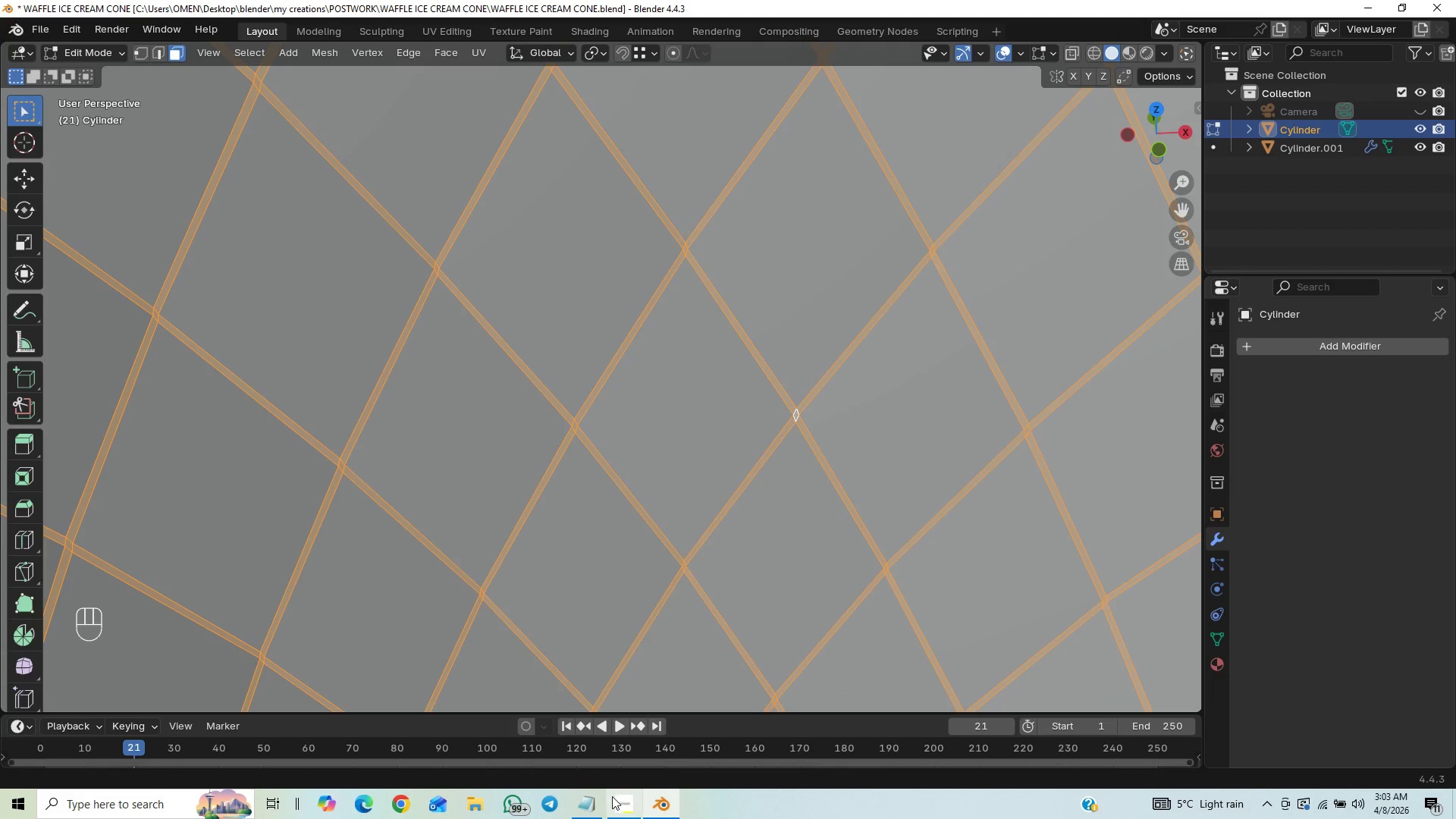 
left_click([610, 805])